 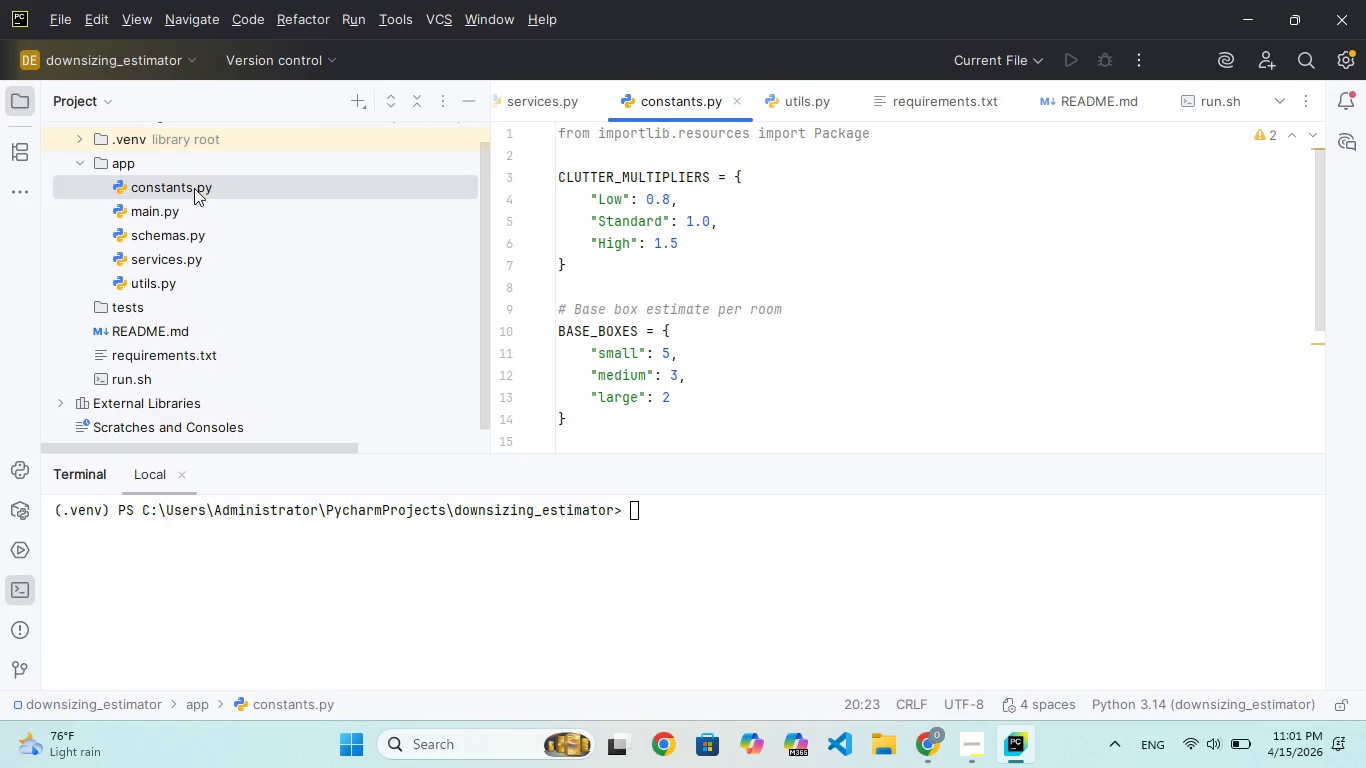 
scroll: coordinate [841, 313], scroll_direction: up, amount: 98.0
 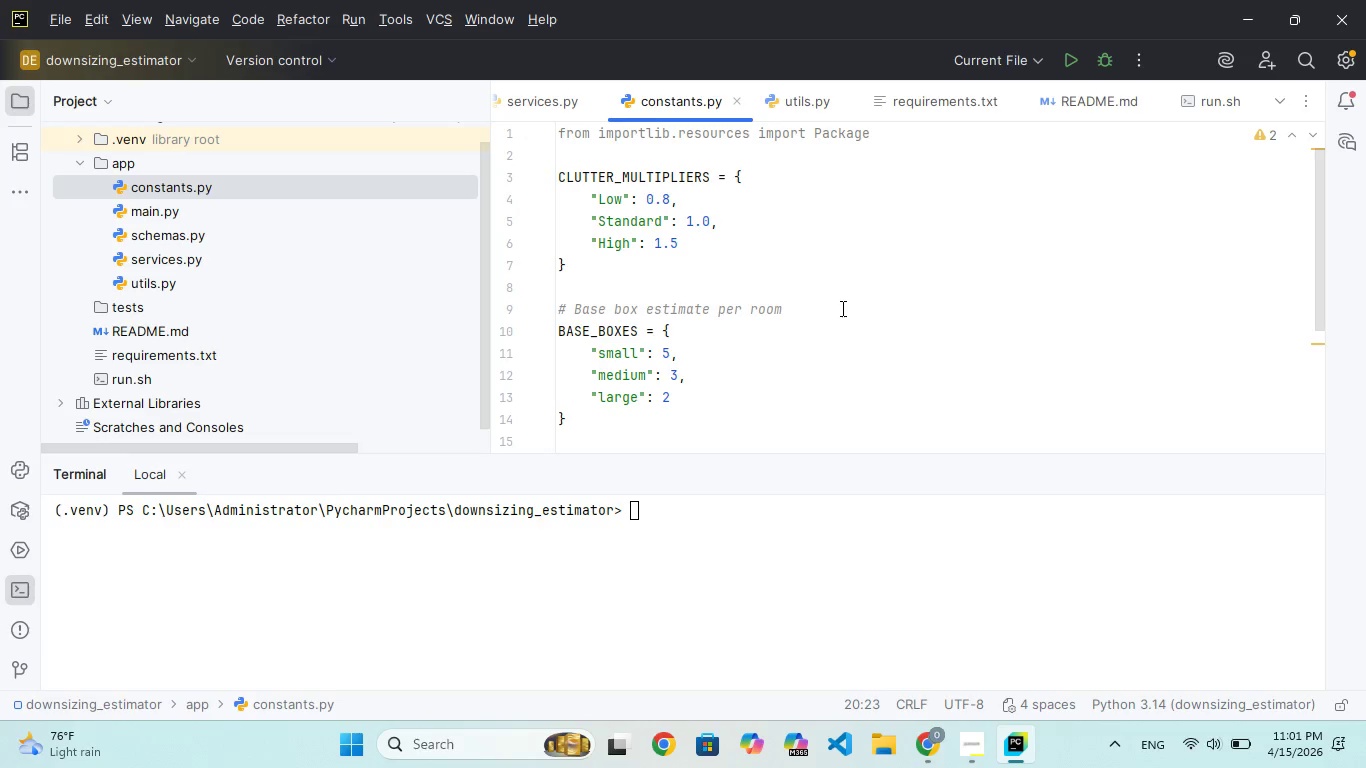 
wait(5.52)
 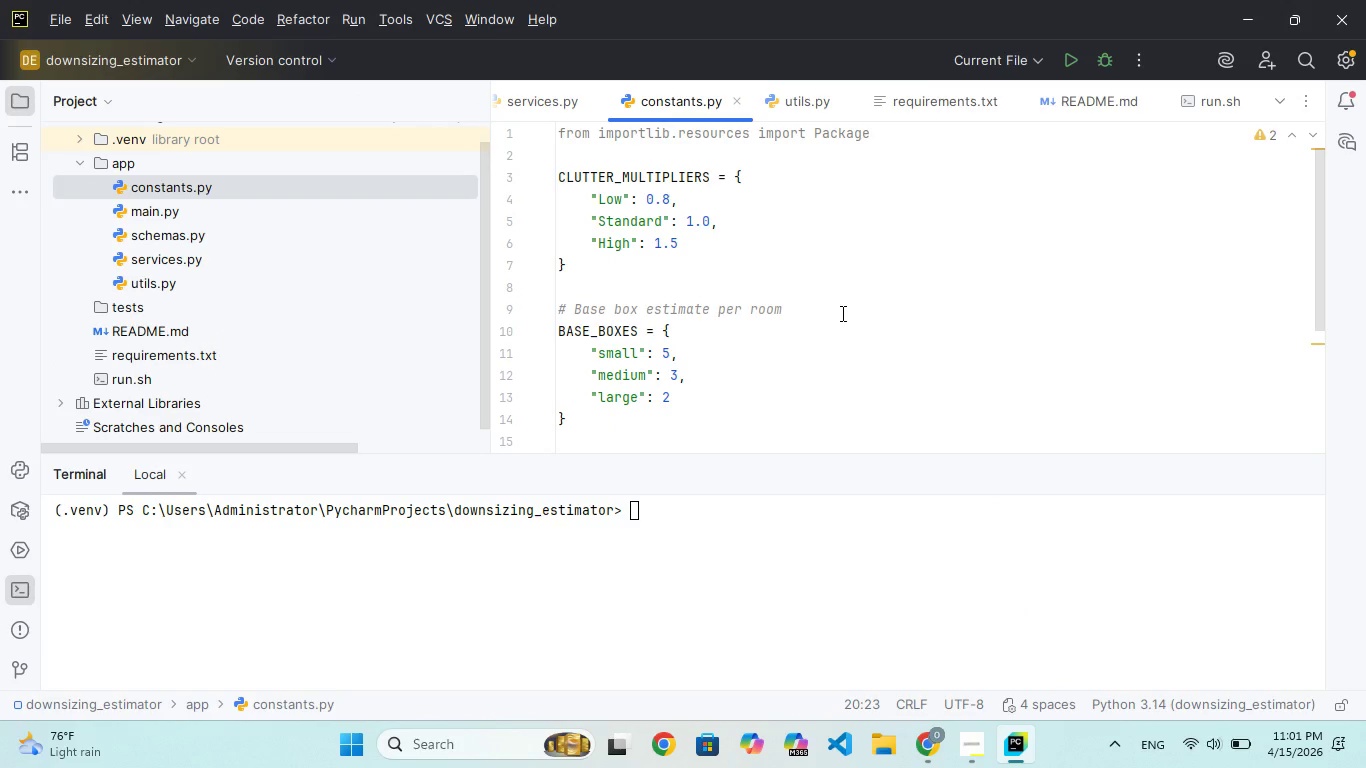 
double_click([203, 211])
 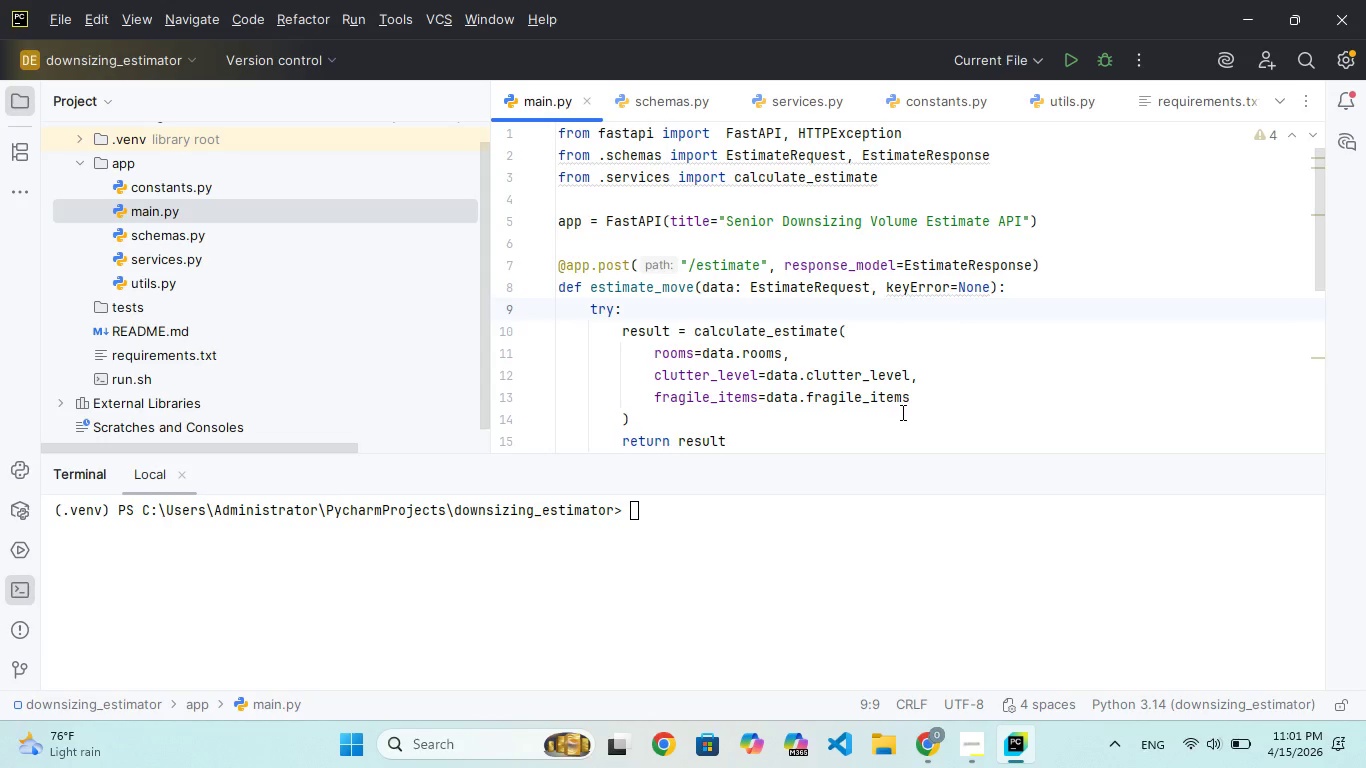 
wait(12.24)
 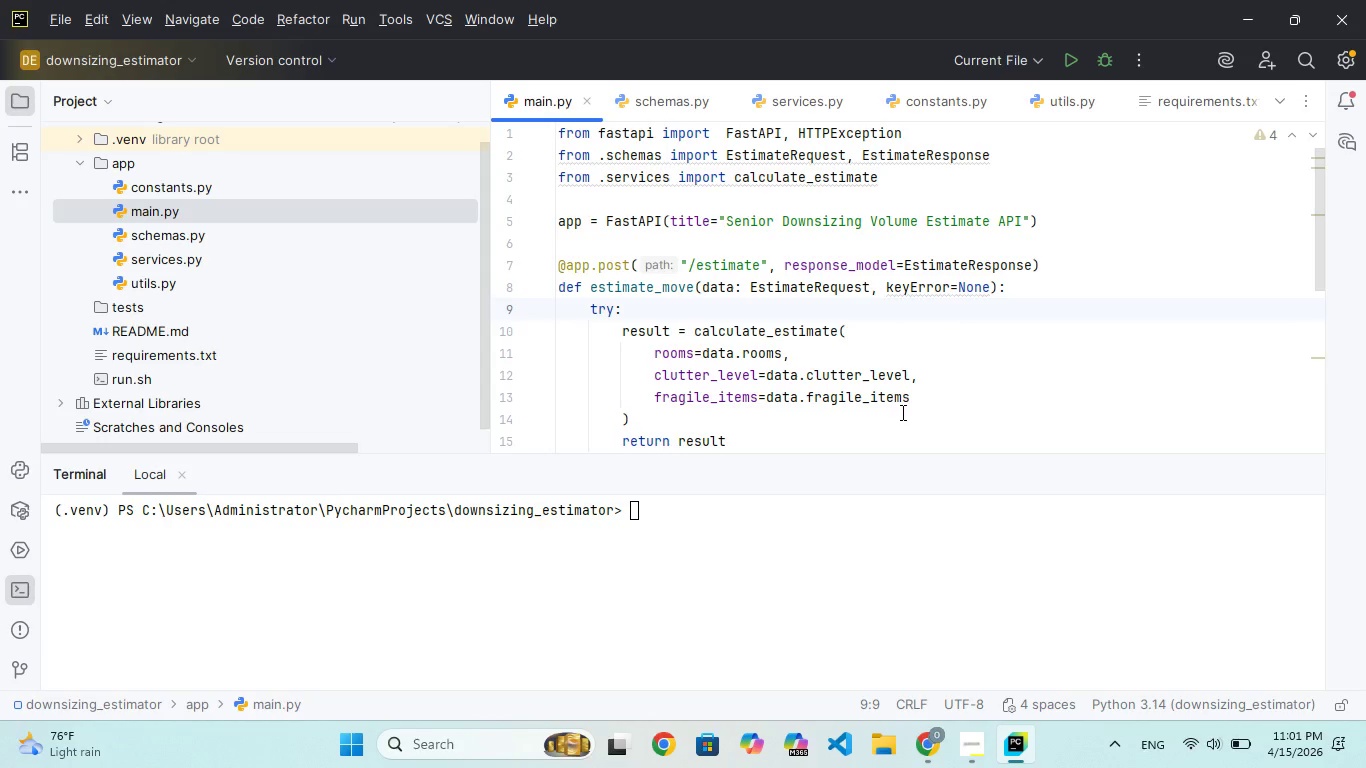 
scroll: coordinate [937, 385], scroll_direction: down, amount: 33.0
 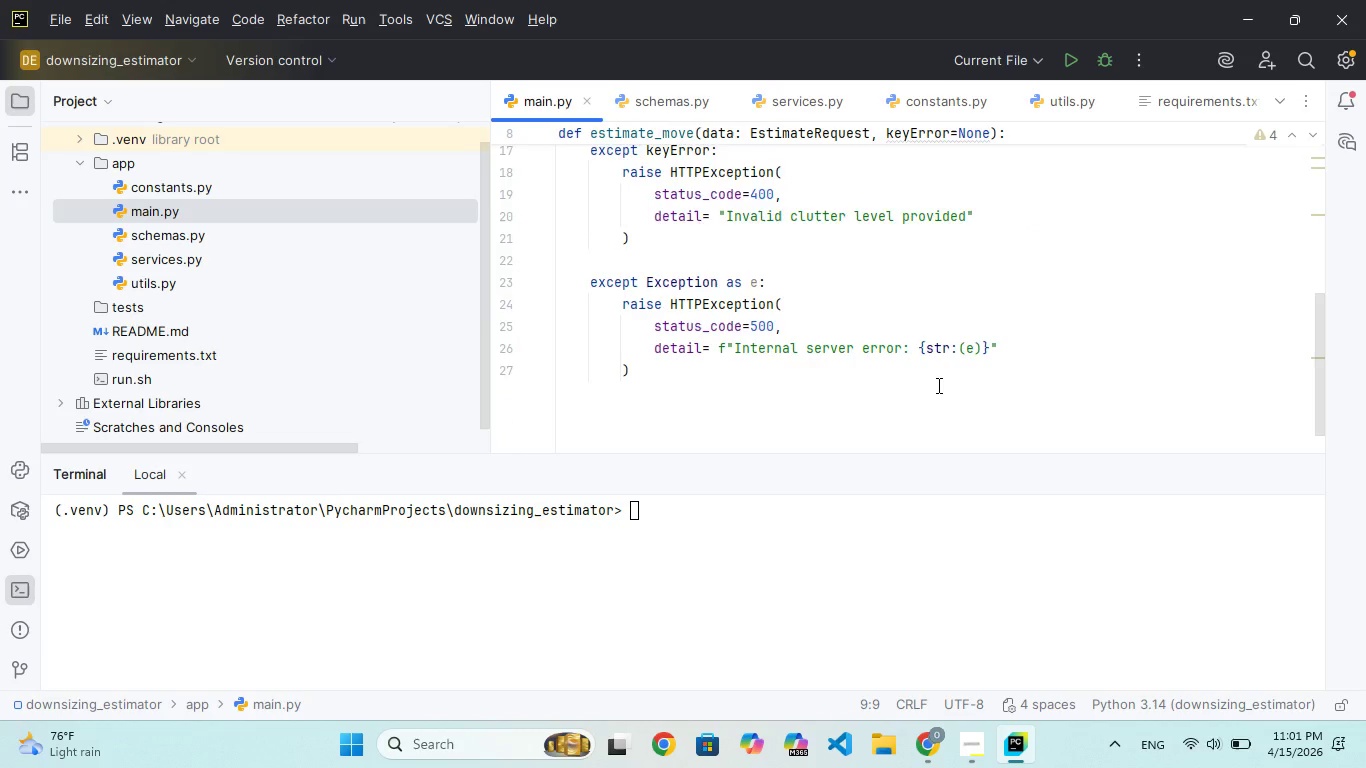 
scroll: coordinate [937, 385], scroll_direction: up, amount: 37.0
 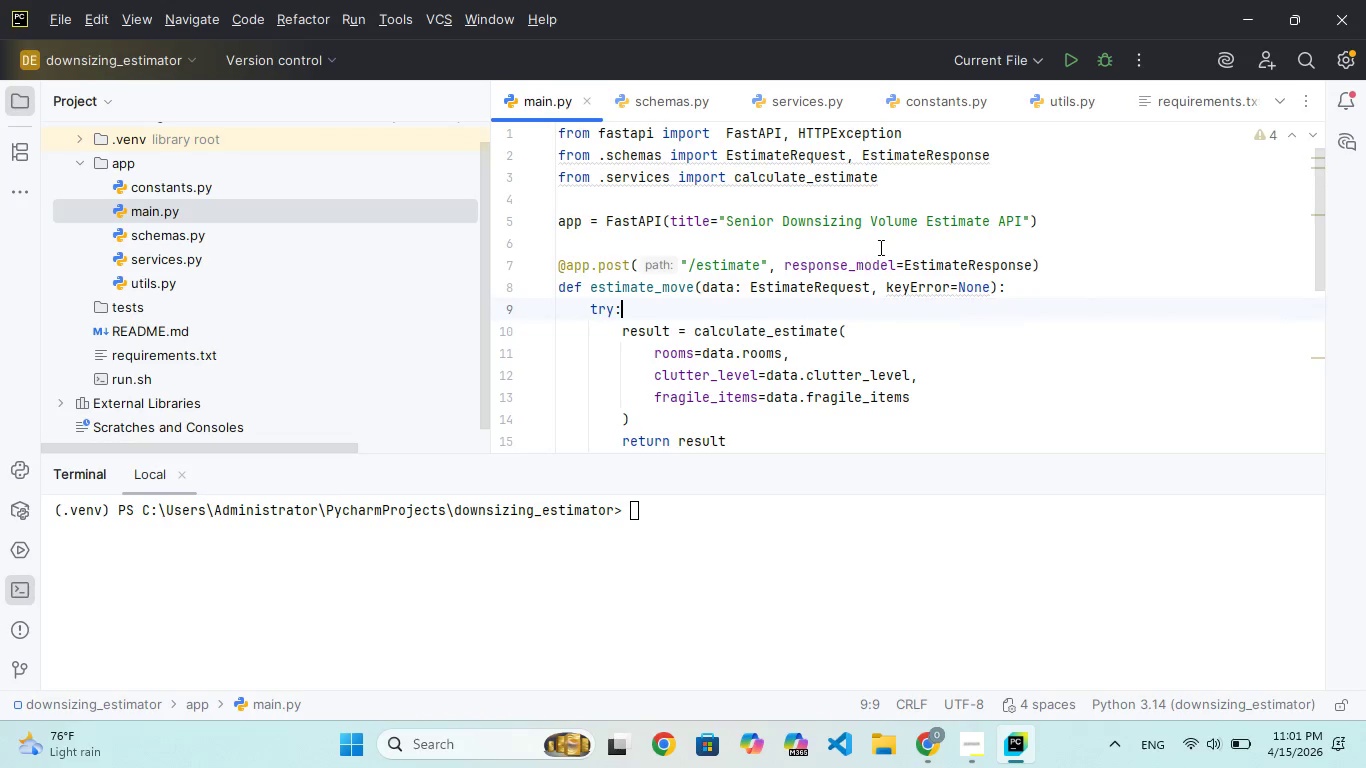 
left_click([886, 198])
 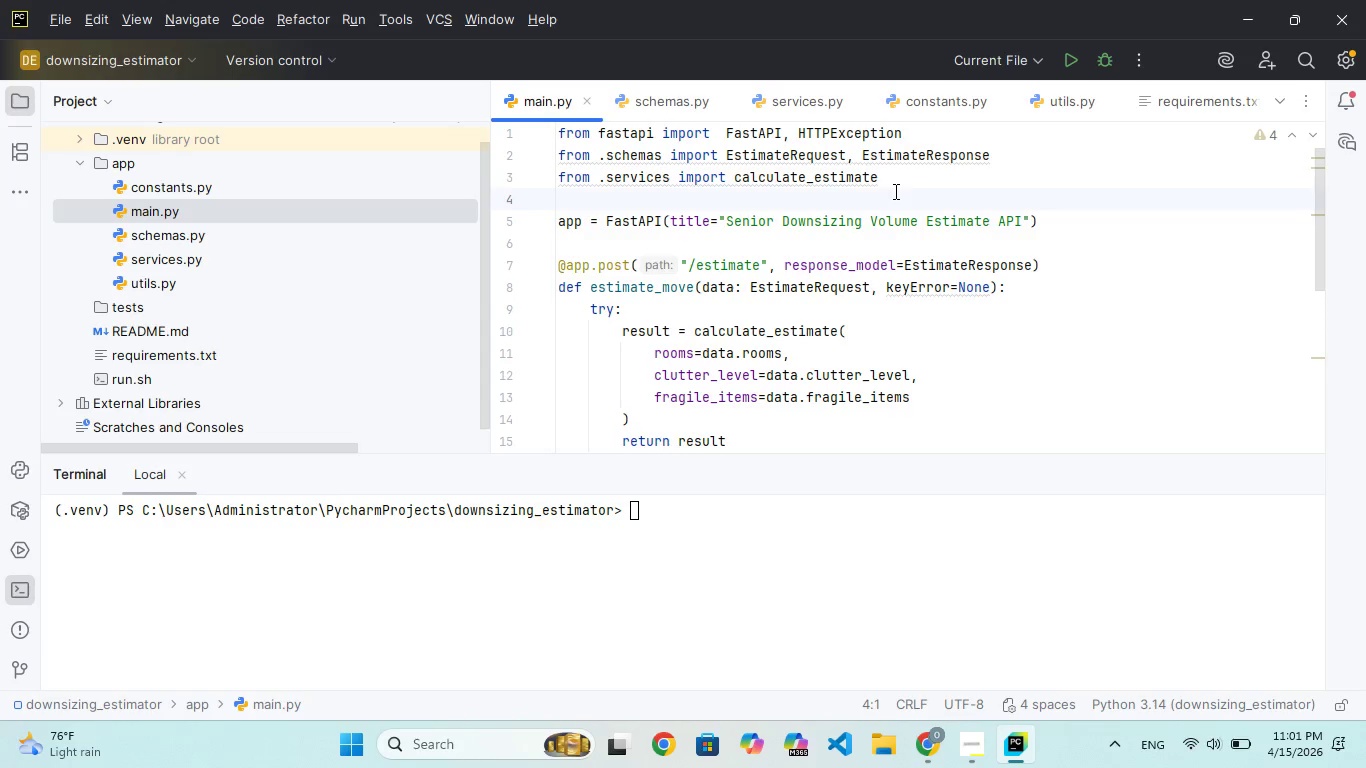 
left_click([894, 191])
 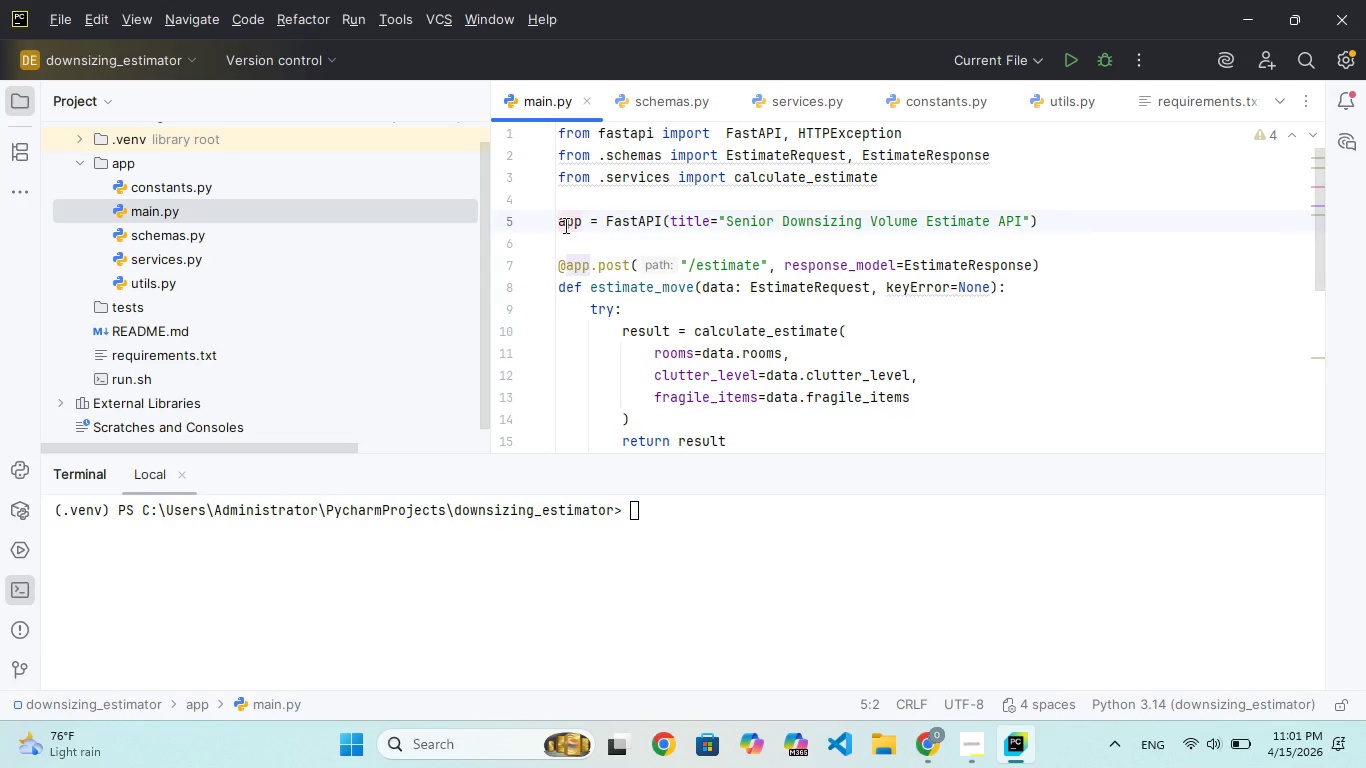 
left_click([559, 223])
 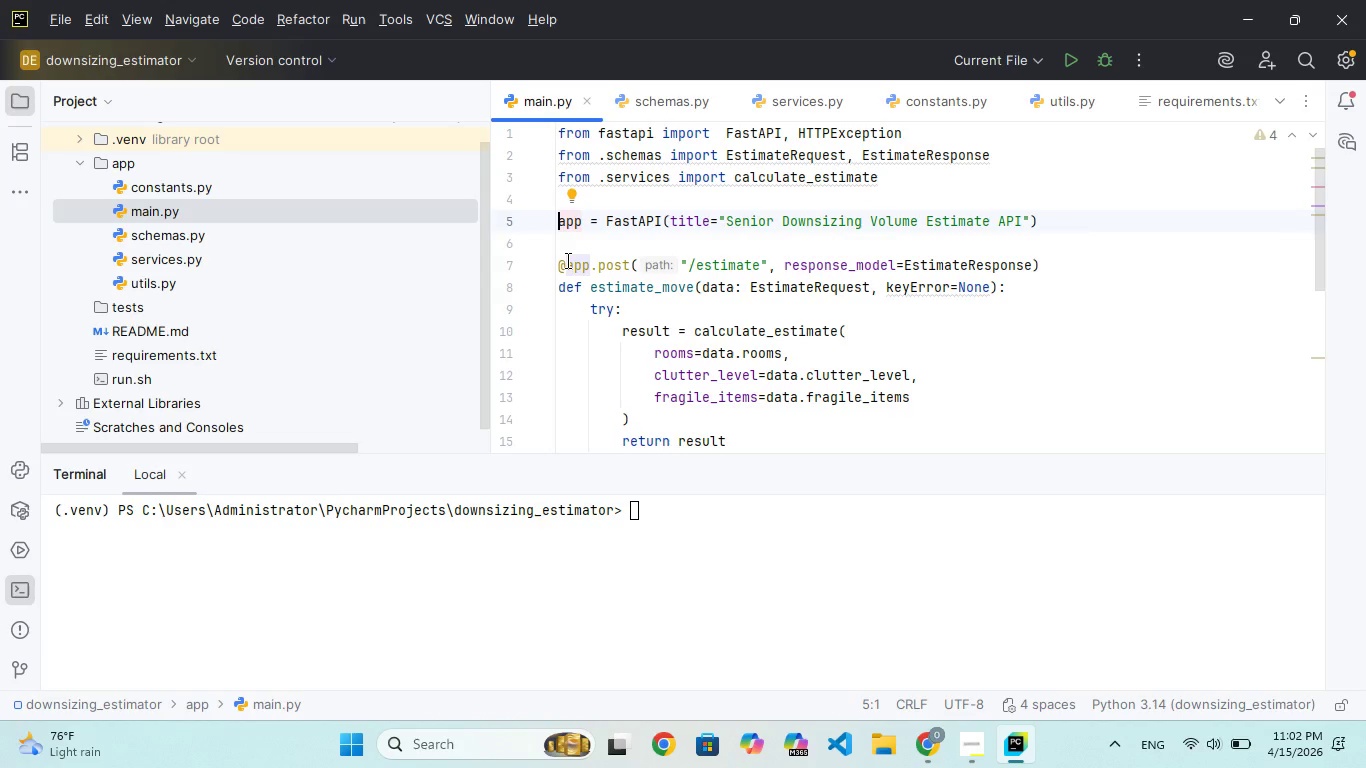 
left_click([565, 259])
 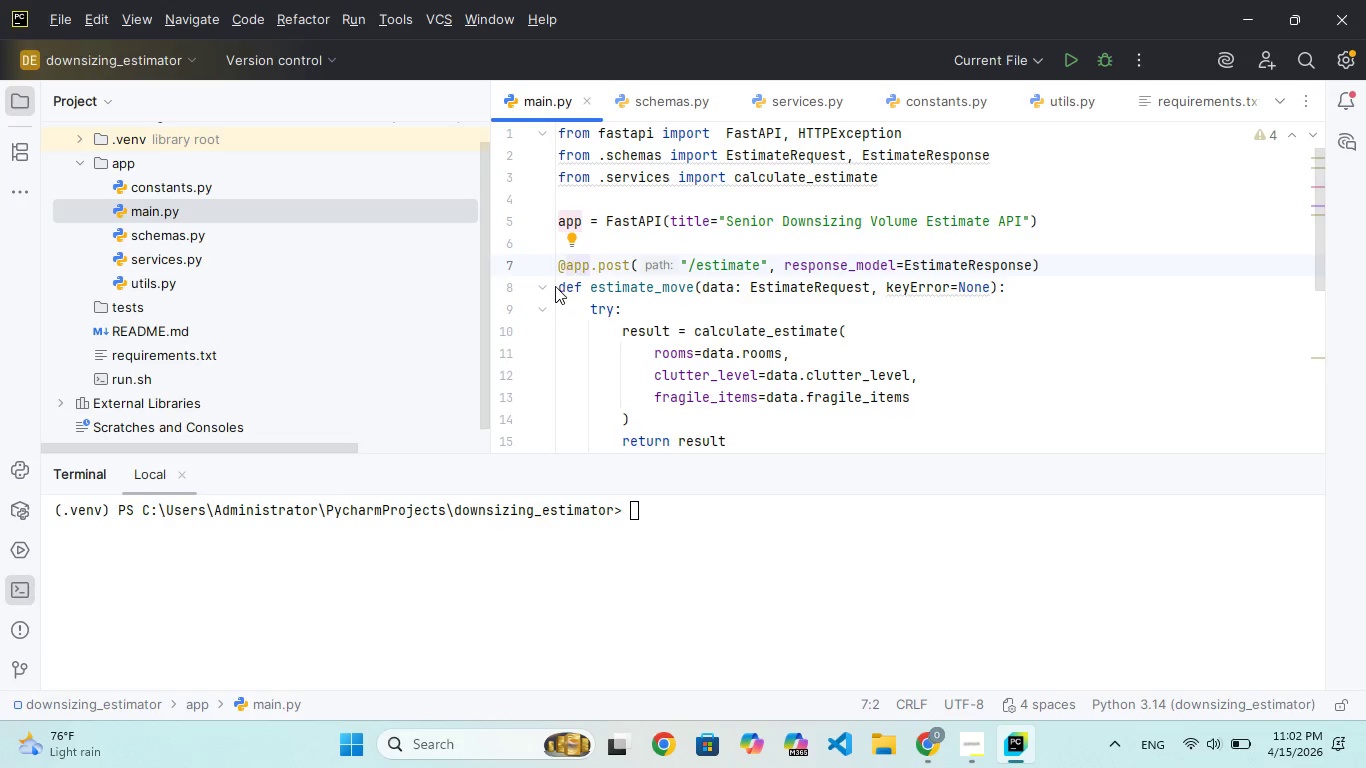 
left_click([558, 282])
 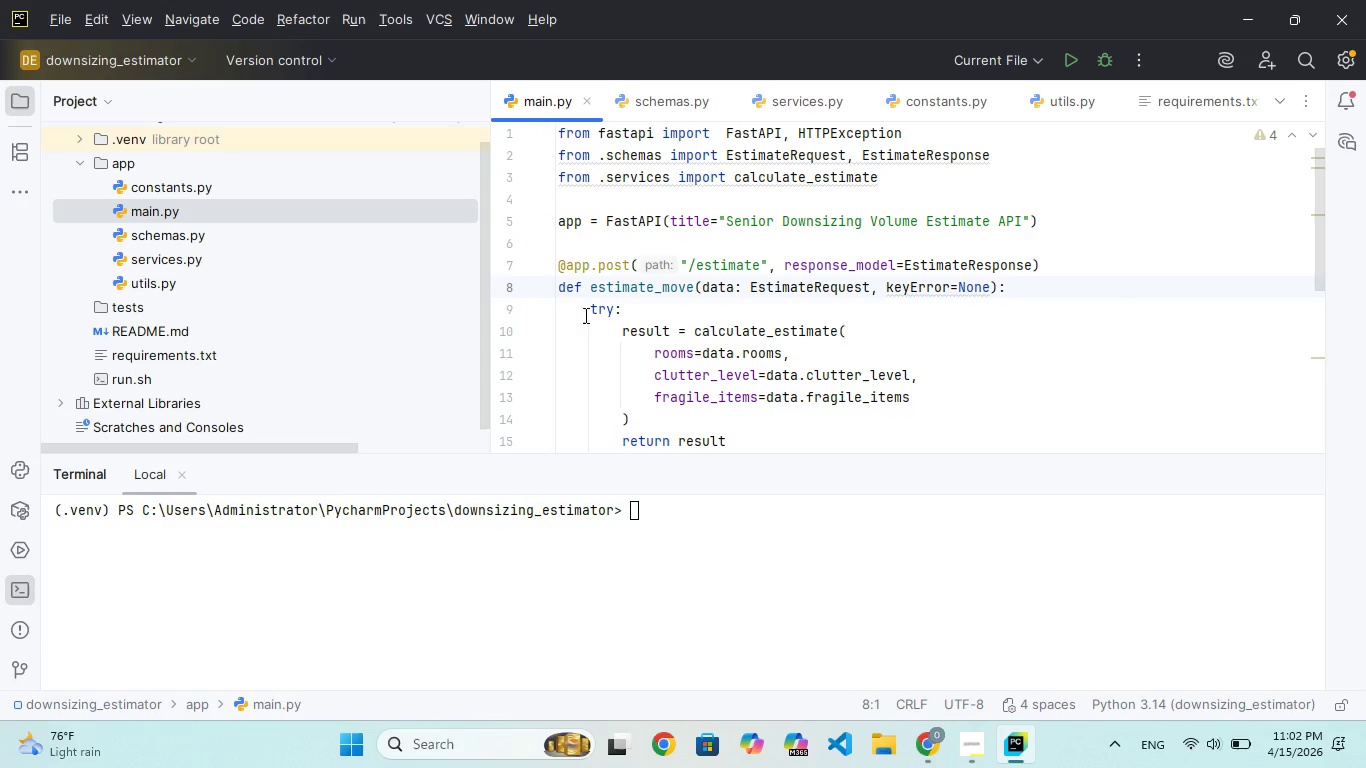 
left_click([590, 310])
 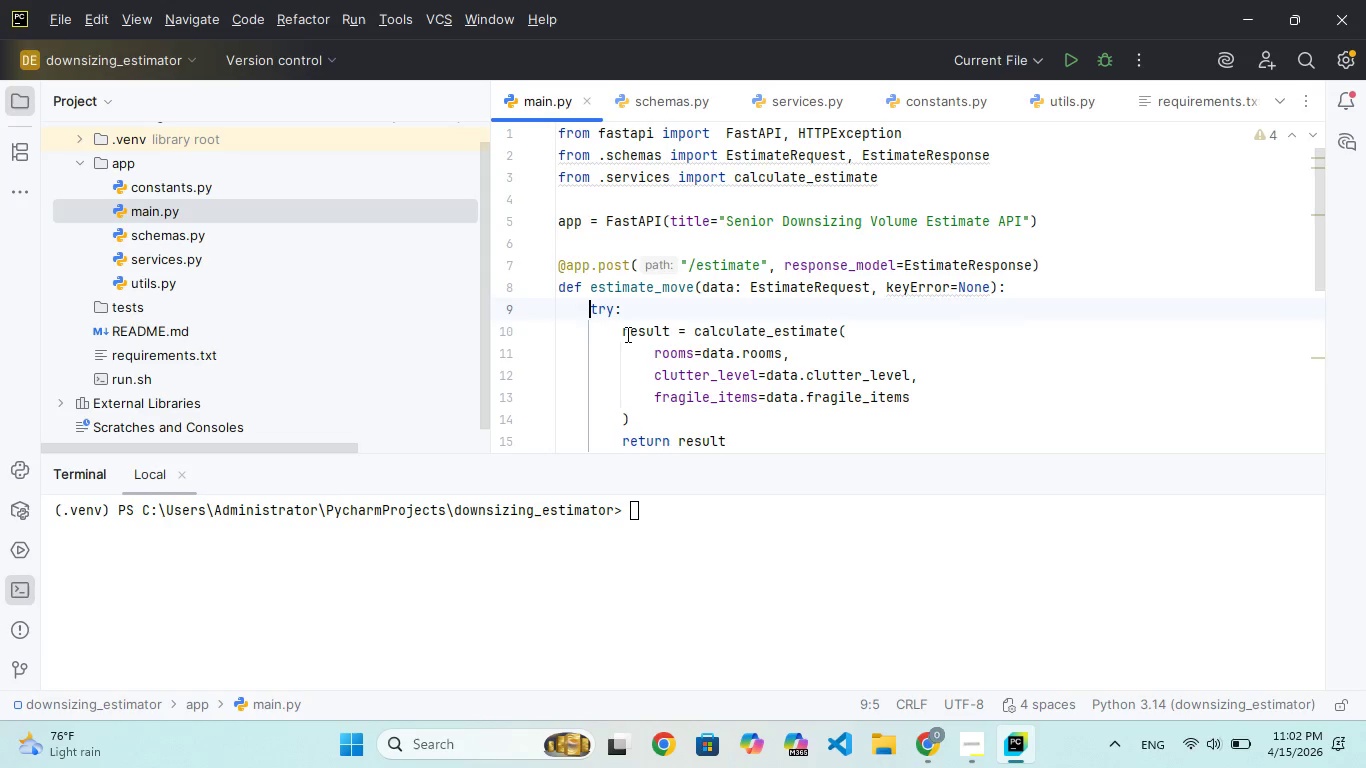 
left_click([624, 334])
 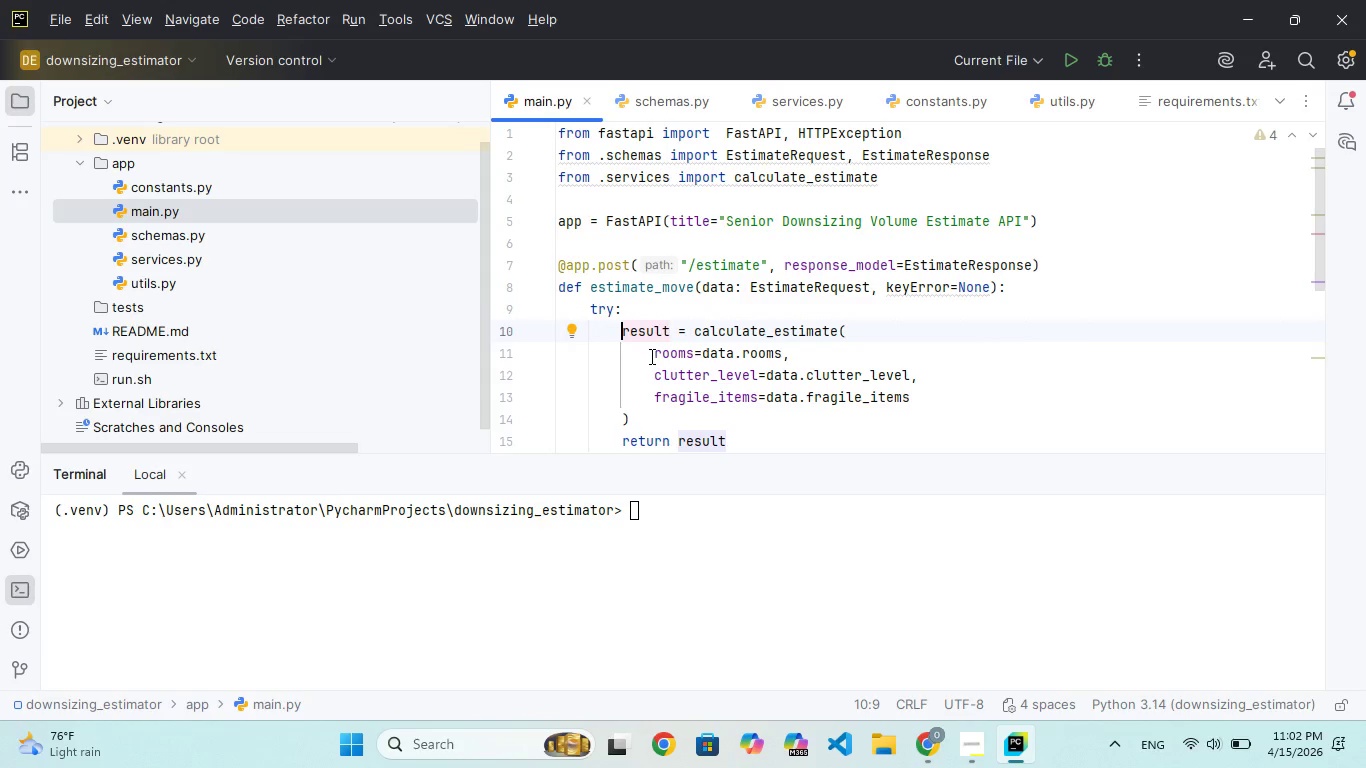 
left_click([652, 356])
 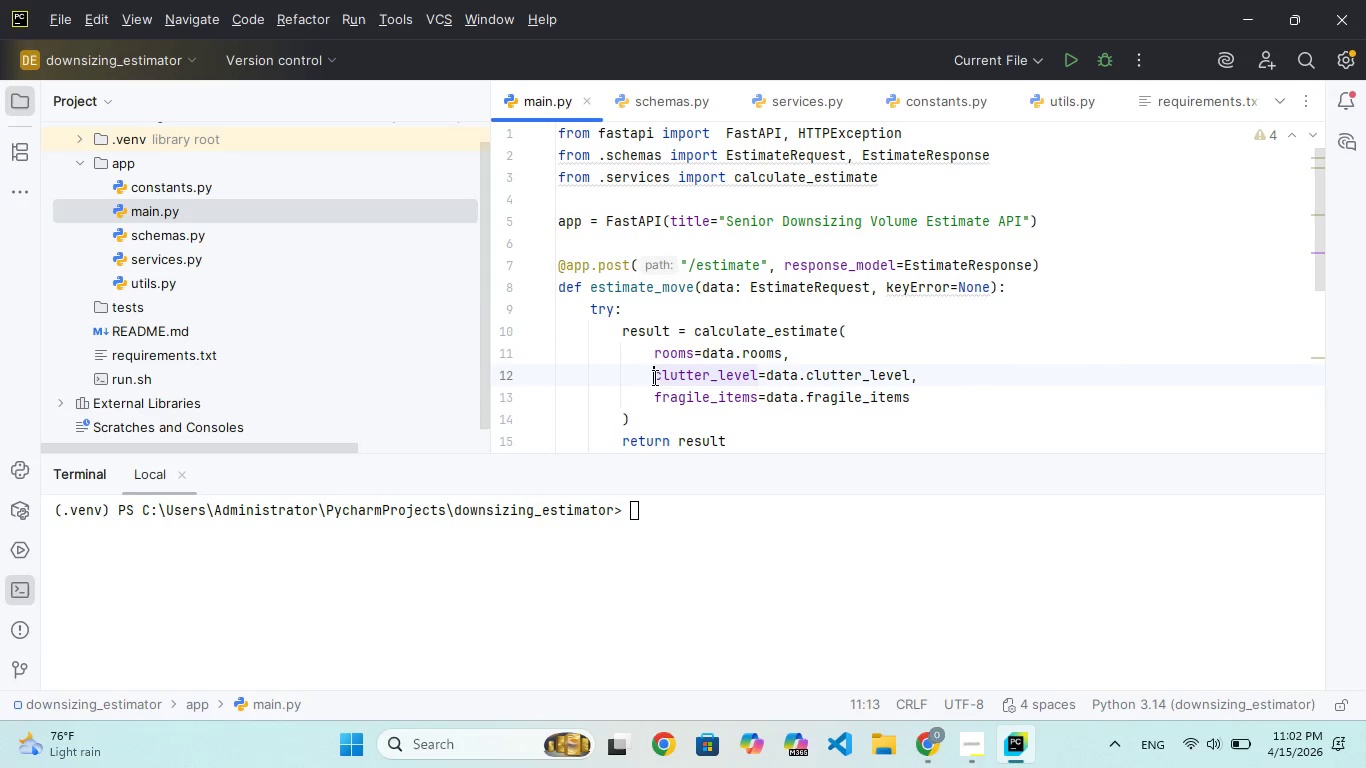 
left_click([653, 377])
 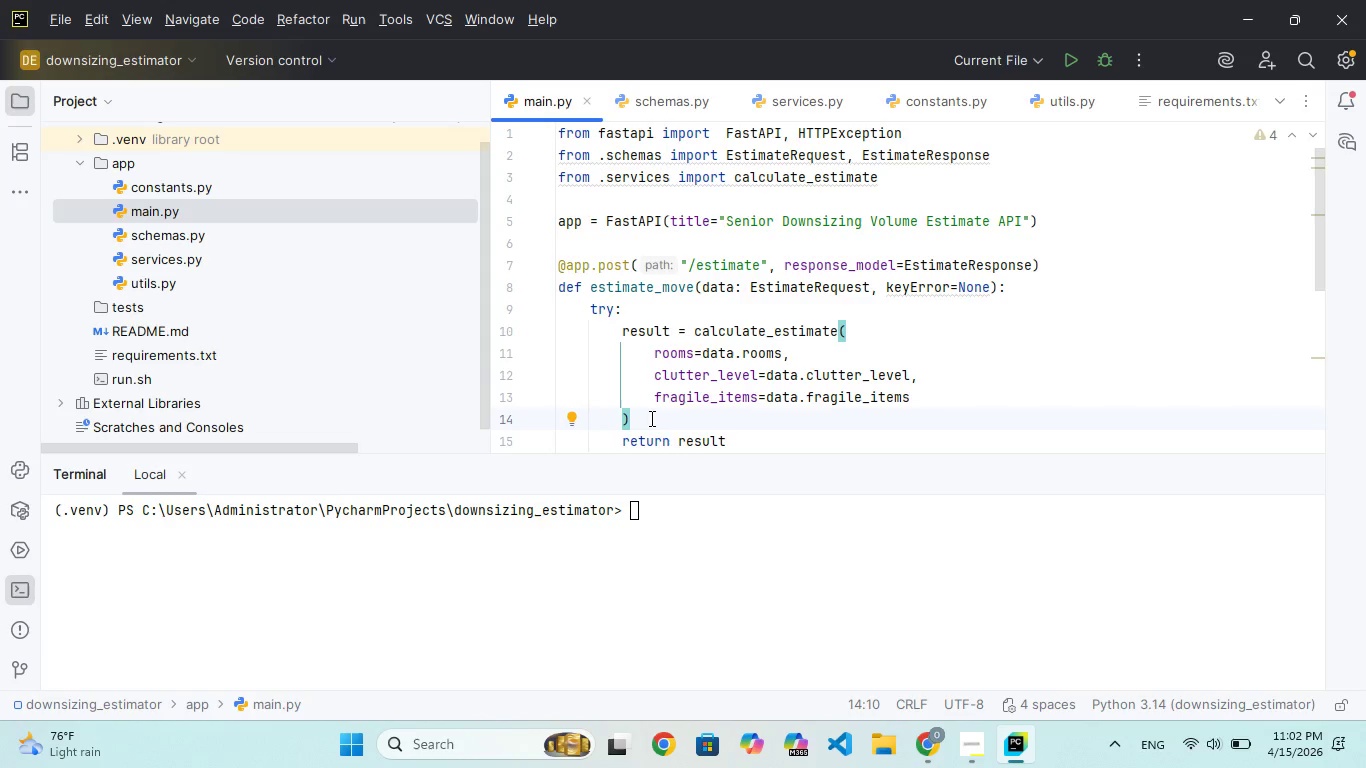 
wait(23.84)
 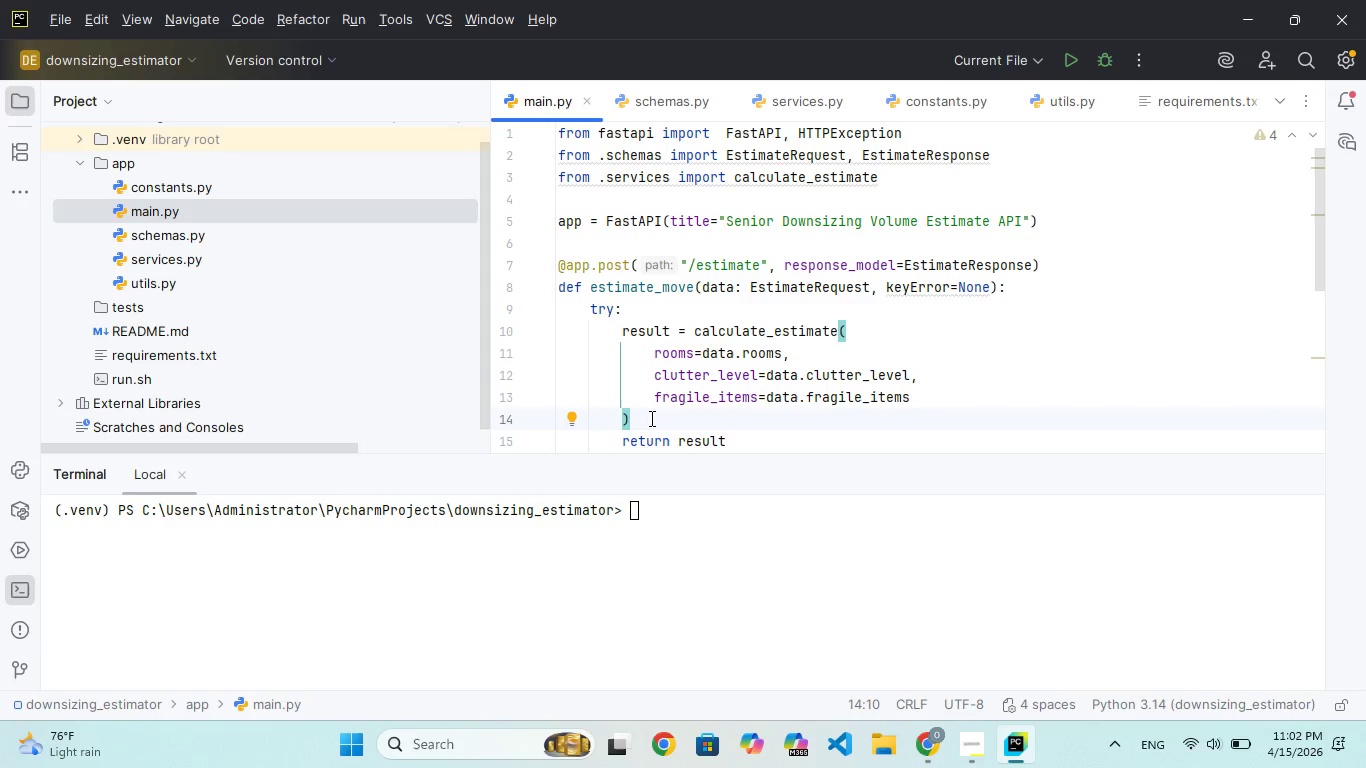 
scroll: coordinate [891, 218], scroll_direction: down, amount: 206.0
 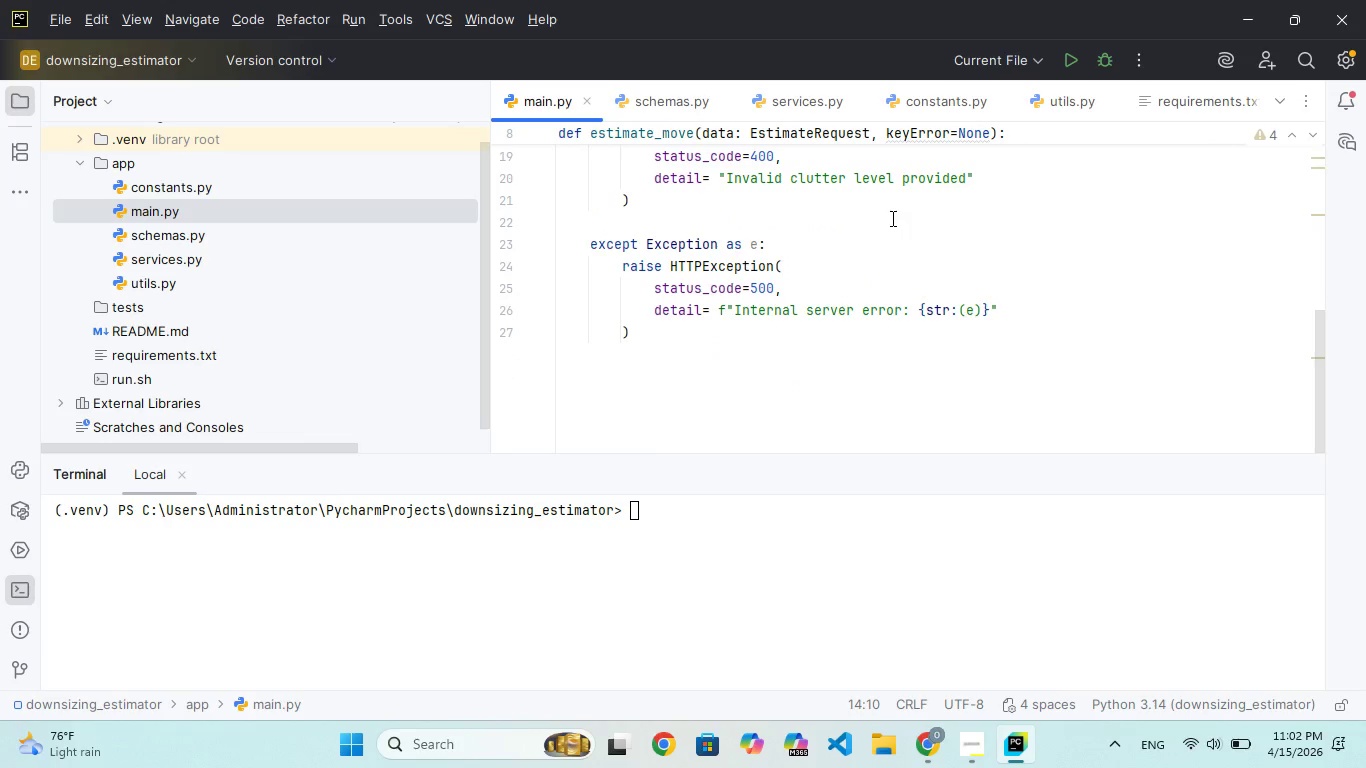 
scroll: coordinate [891, 218], scroll_direction: up, amount: 19.0
 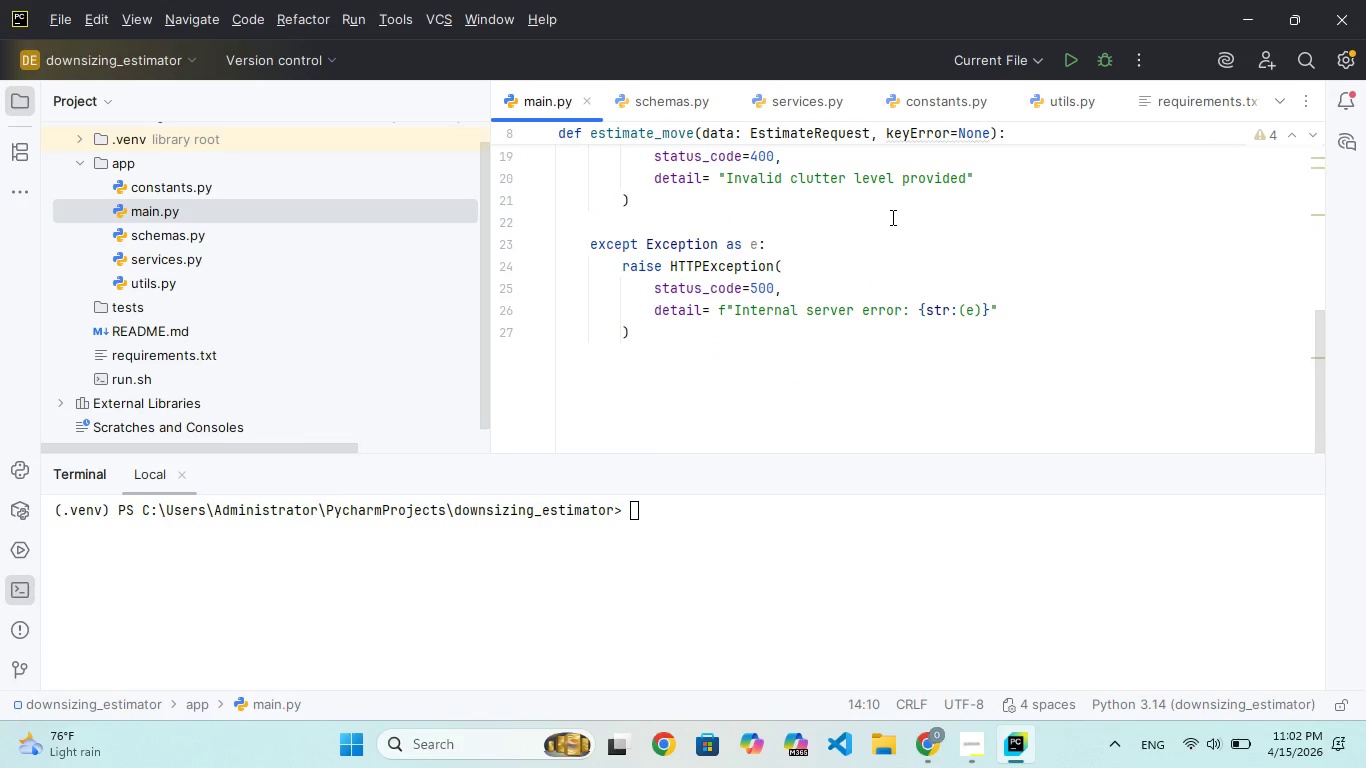 
scroll: coordinate [1365, 335], scroll_direction: down, amount: 51.0
 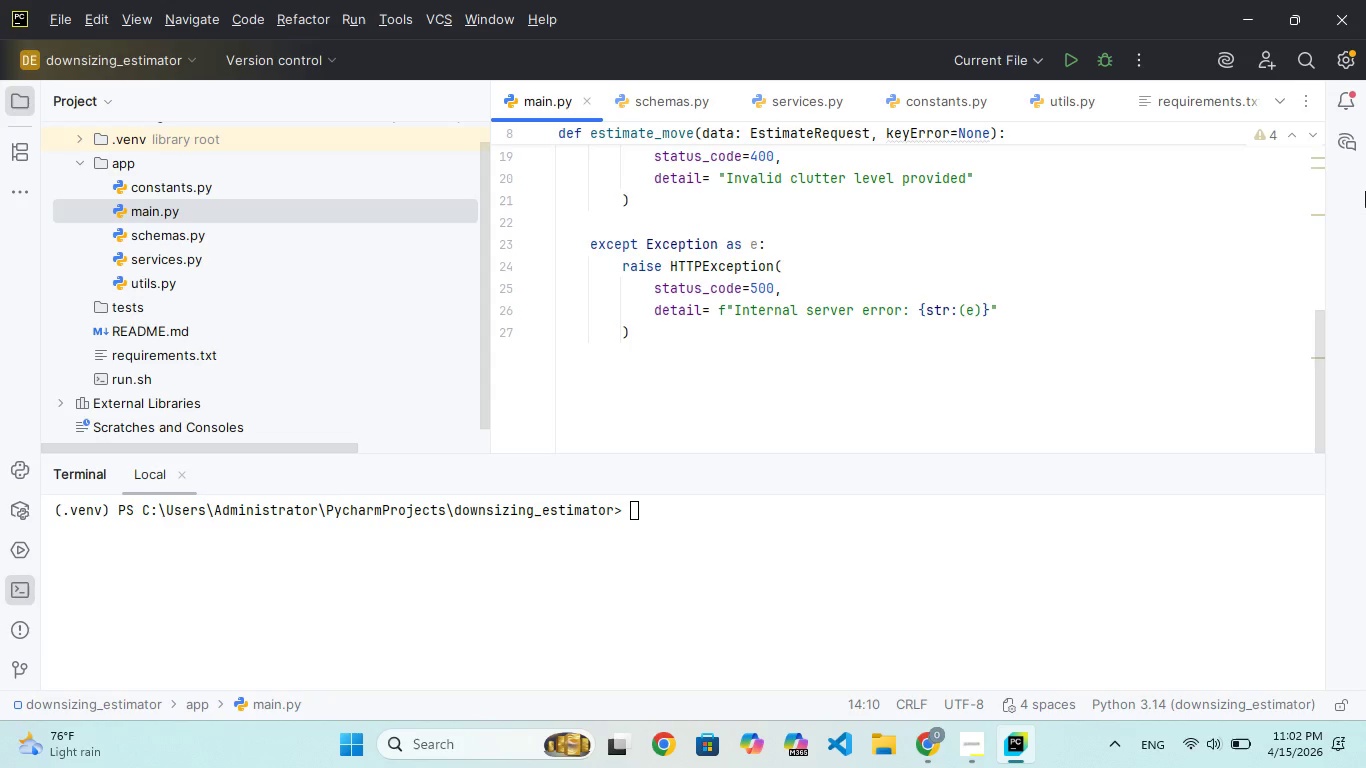 
scroll: coordinate [1365, 191], scroll_direction: up, amount: 84.0
 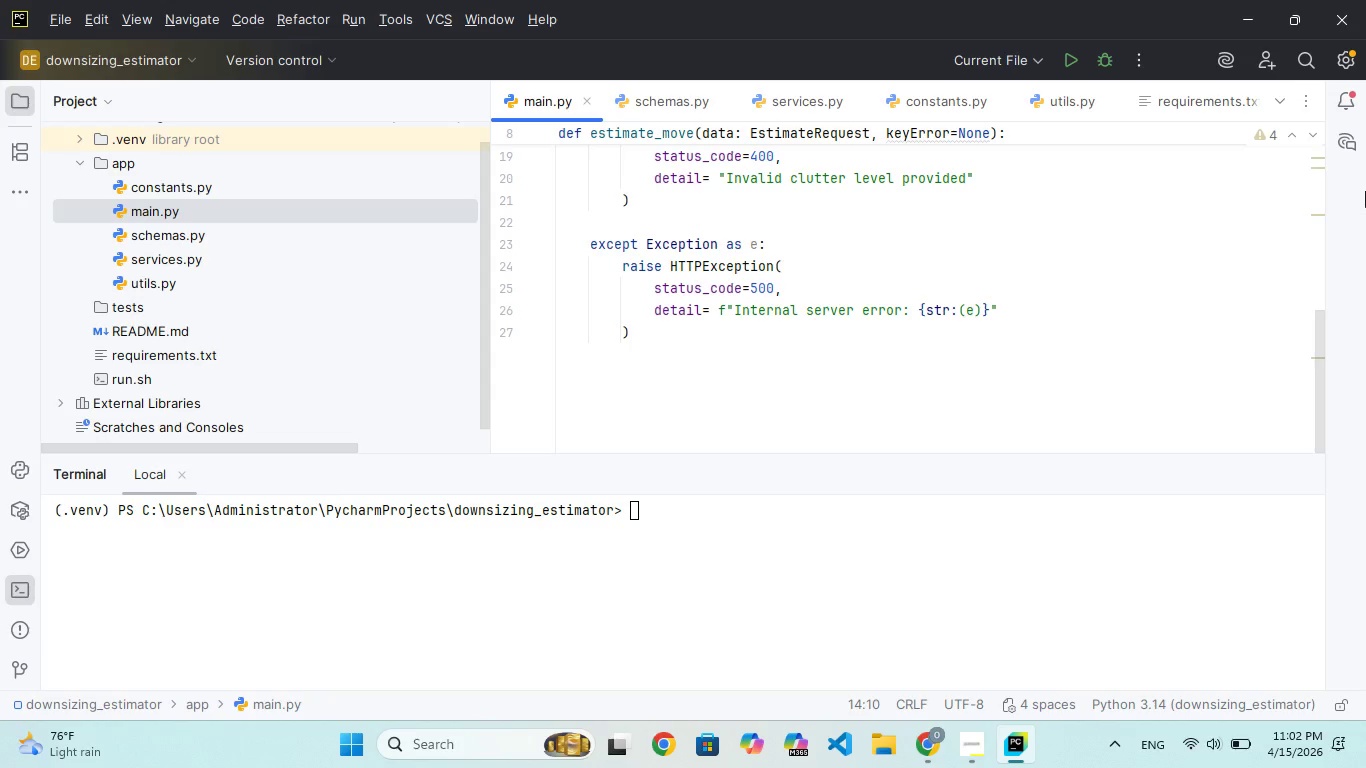 
wait(6.45)
 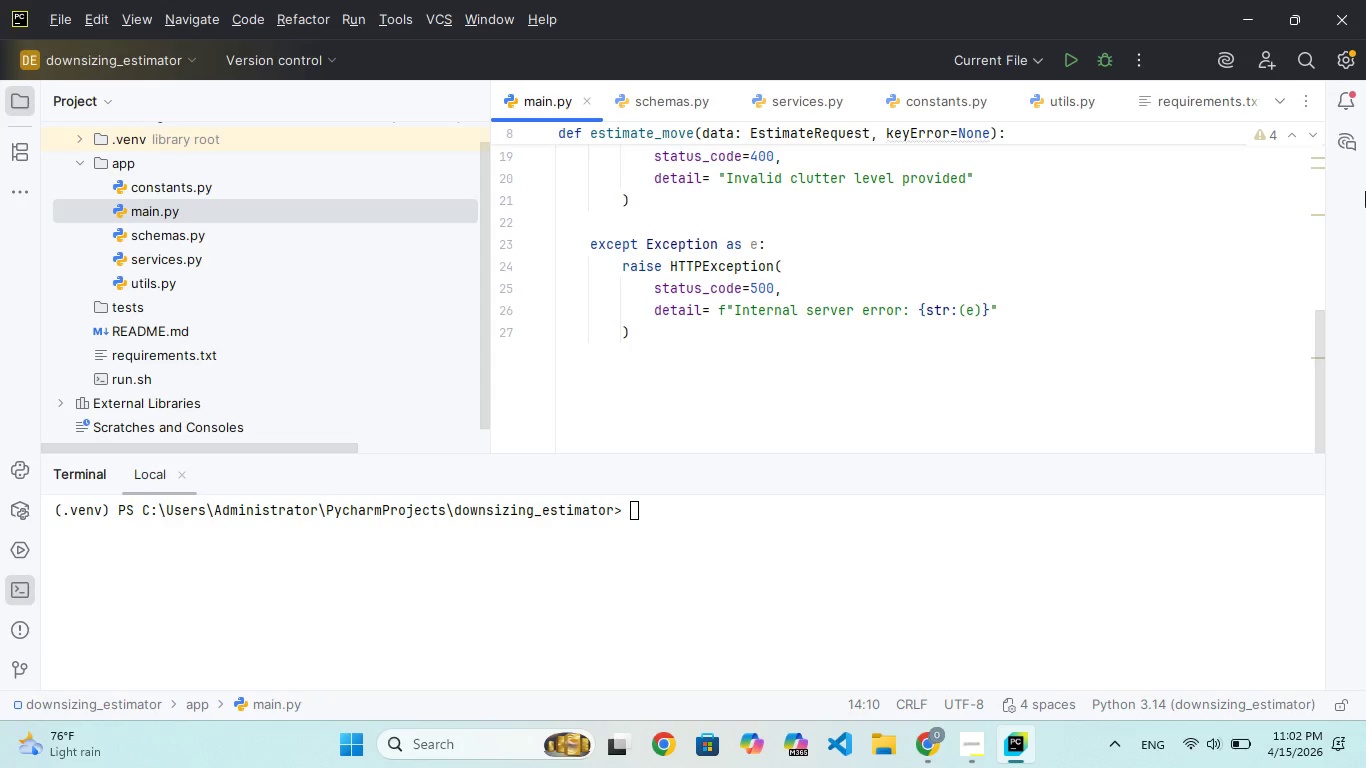 
scroll: coordinate [1365, 191], scroll_direction: up, amount: 18.0
 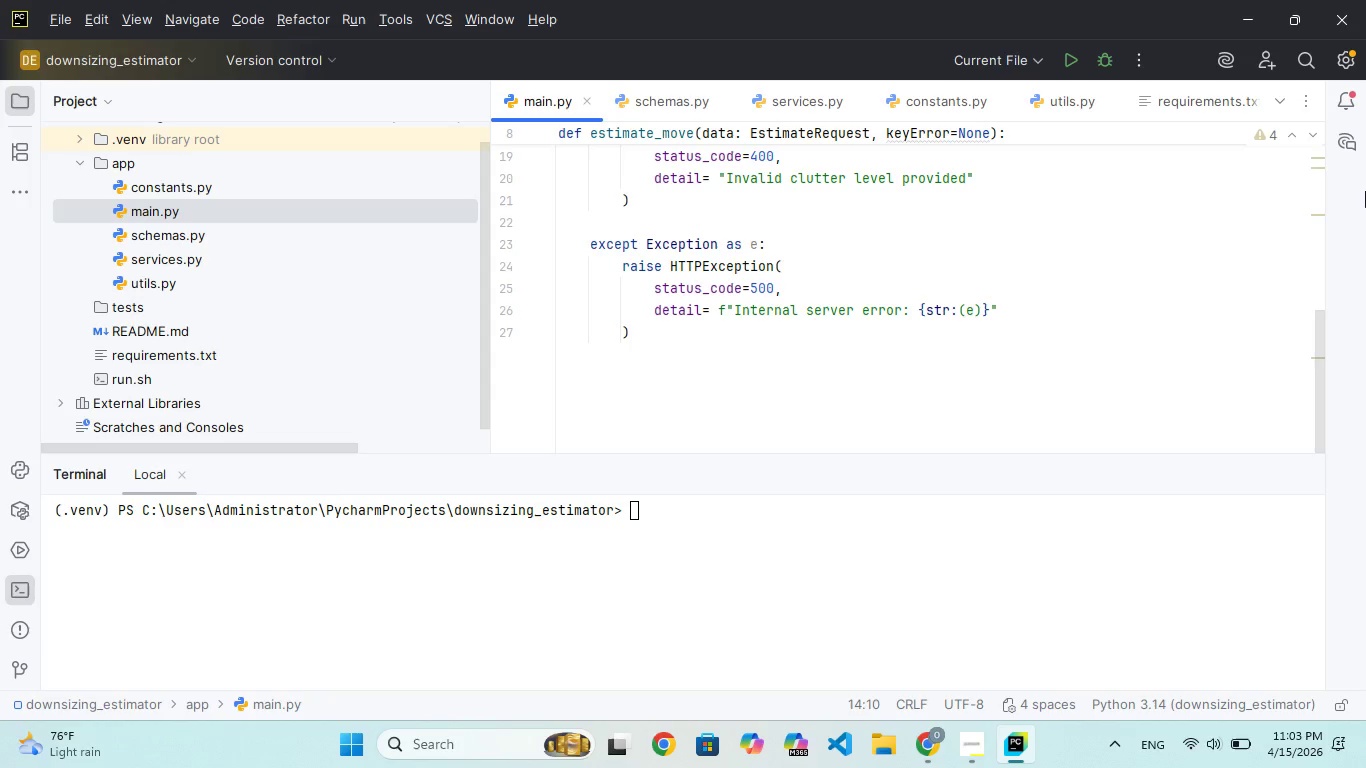 
wait(16.67)
 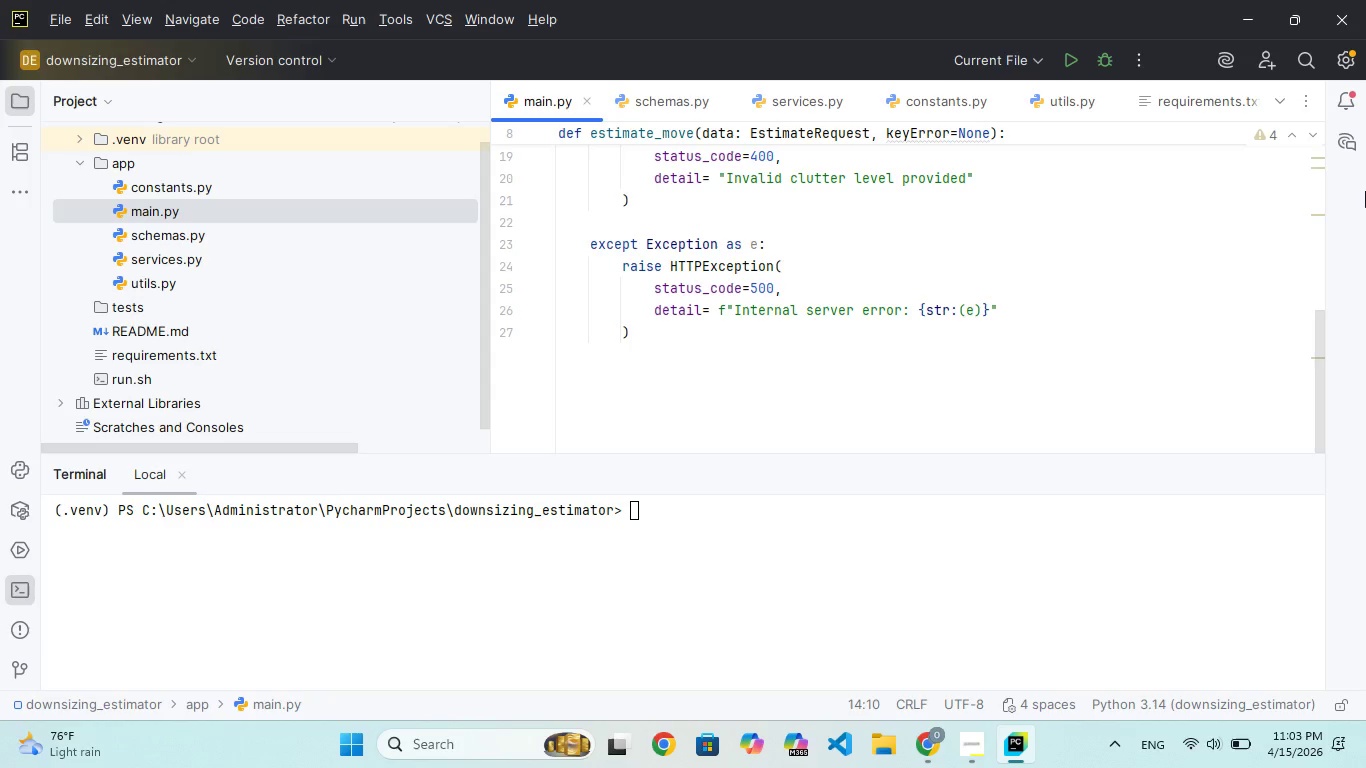 
scroll: coordinate [660, 245], scroll_direction: up, amount: 65.0
 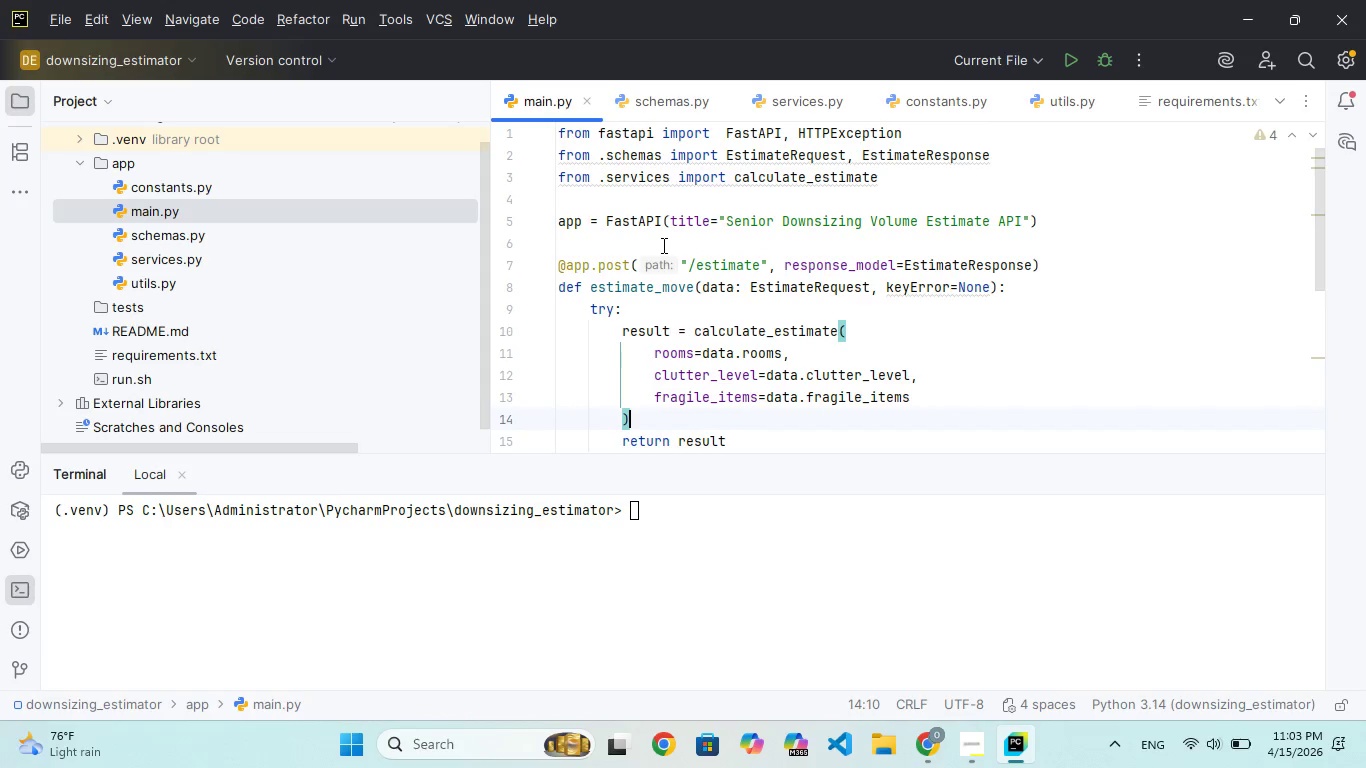 
scroll: coordinate [652, 215], scroll_direction: down, amount: 23.0
 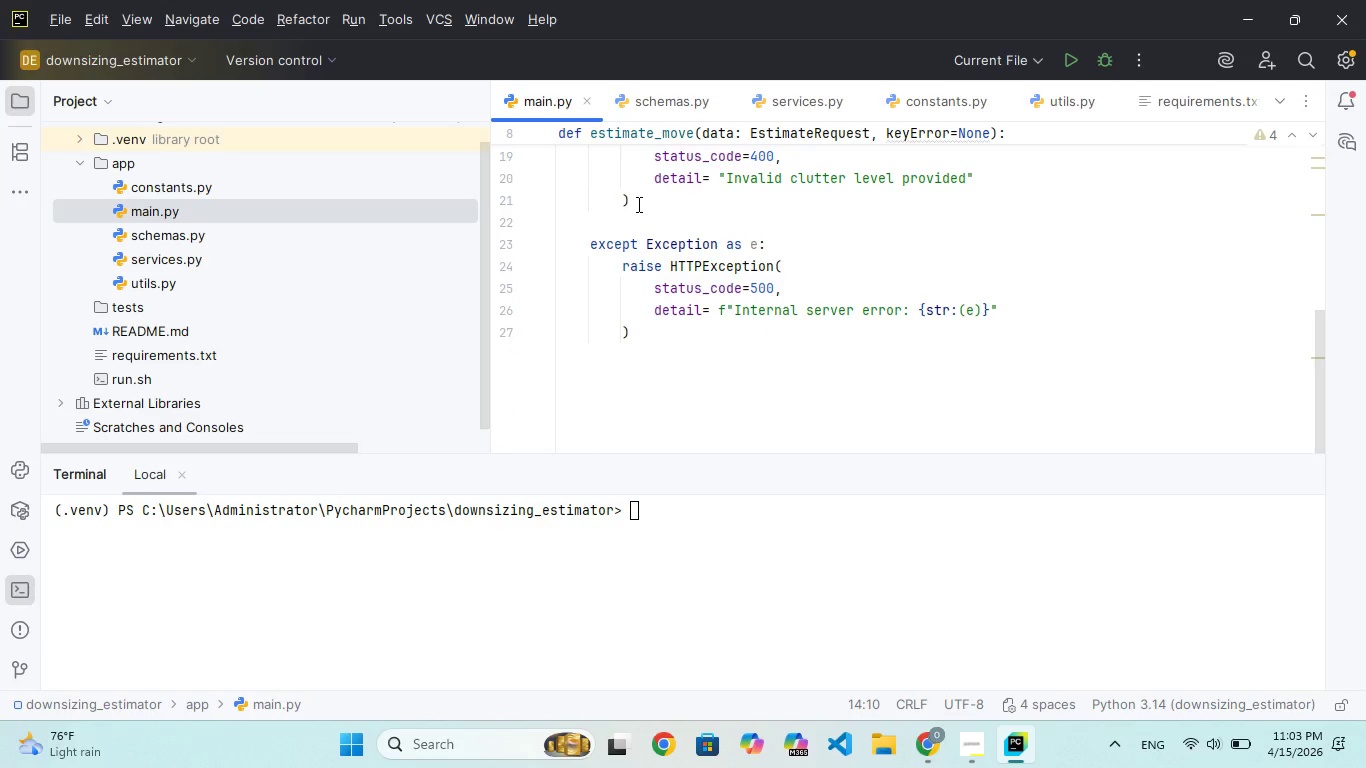 
left_click([637, 205])
 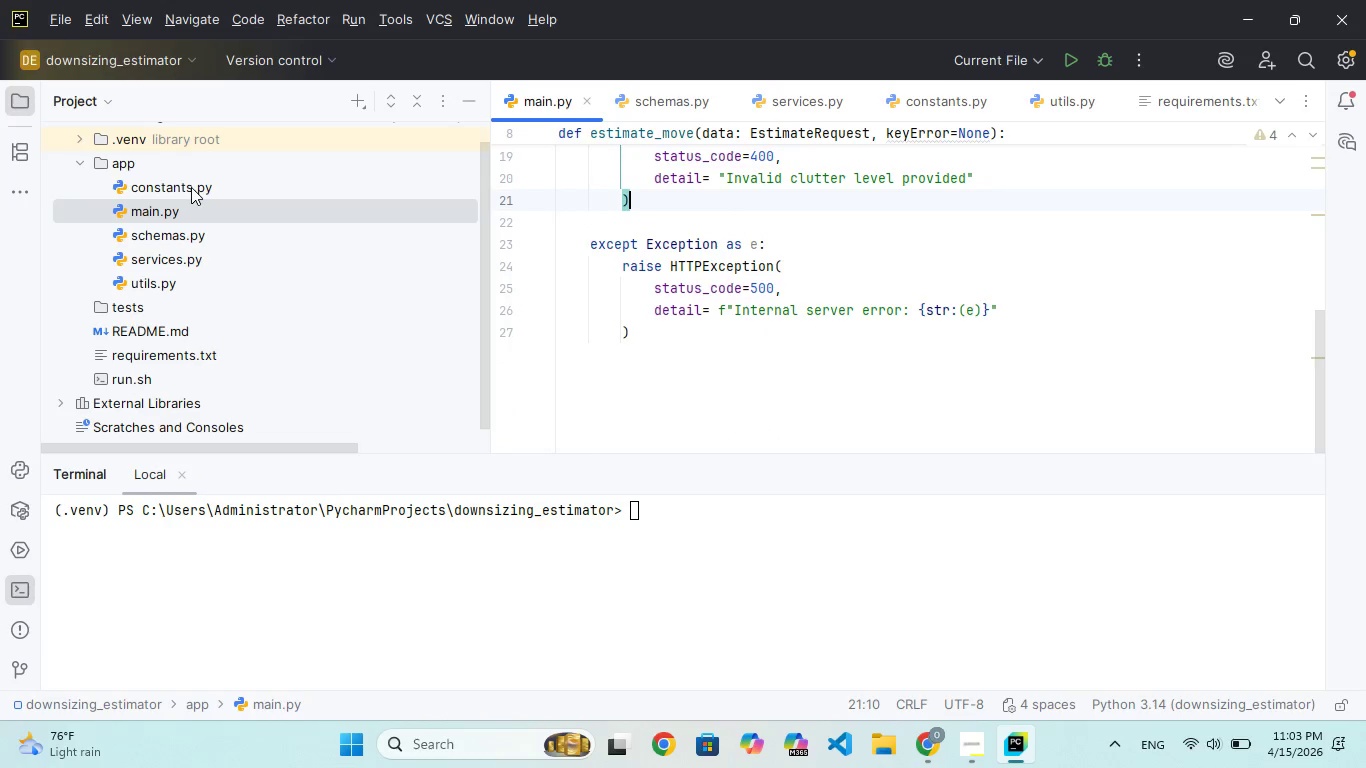 
double_click([191, 187])
 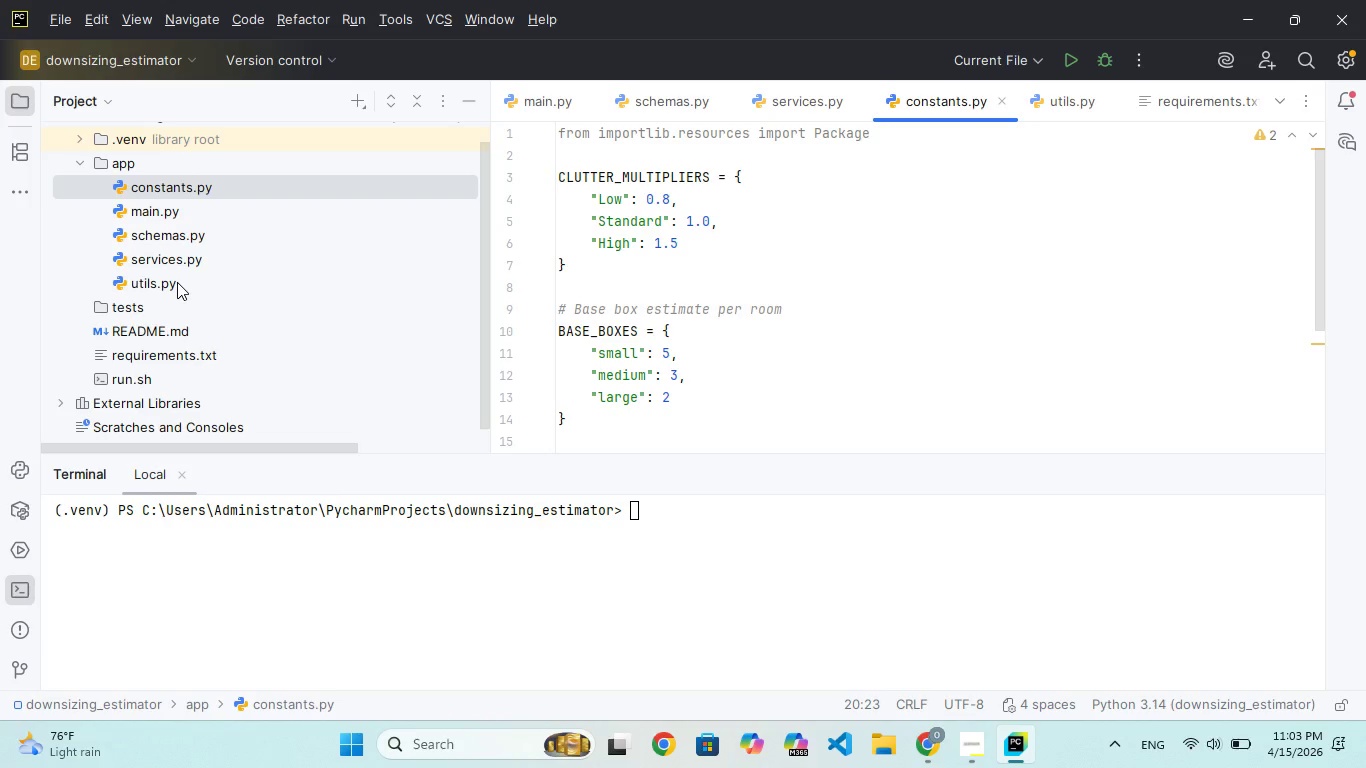 
wait(17.23)
 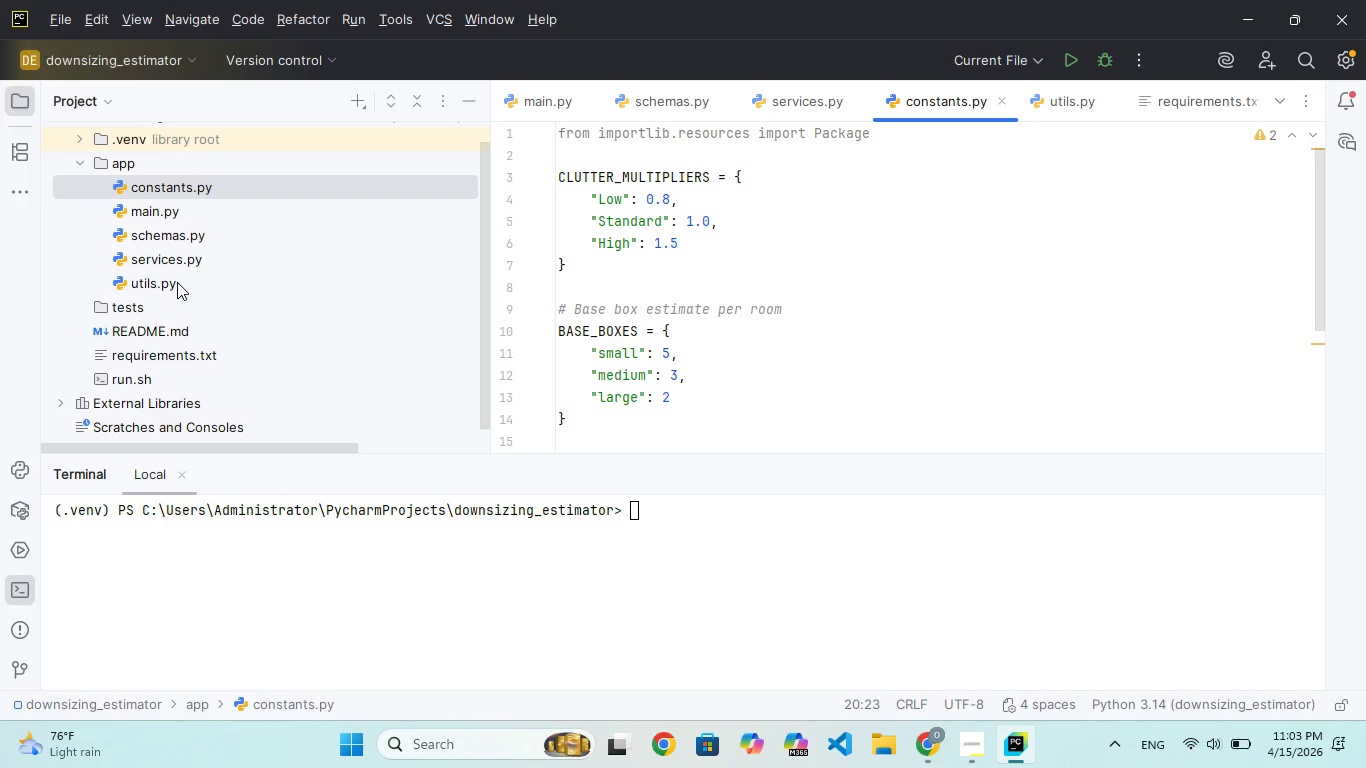 
scroll: coordinate [304, 222], scroll_direction: down, amount: 102.0
 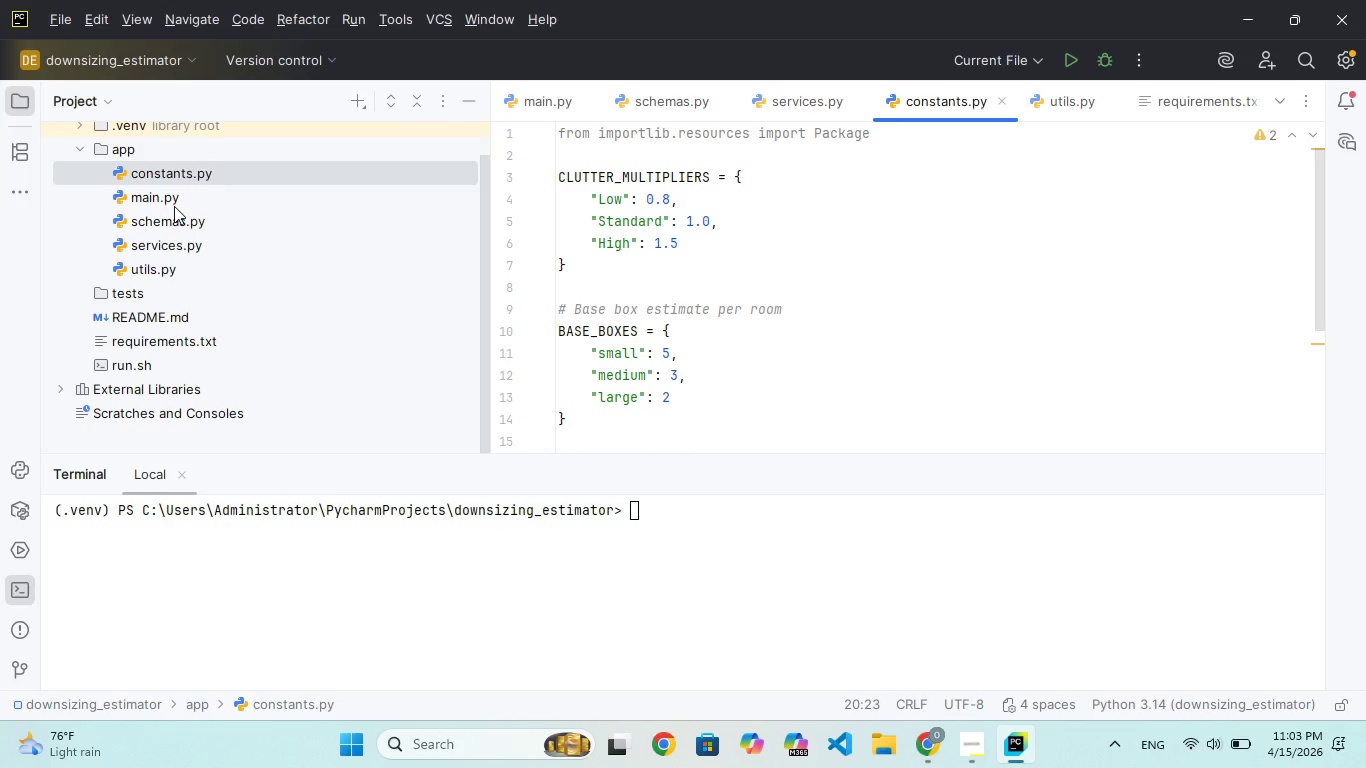 
double_click([174, 198])
 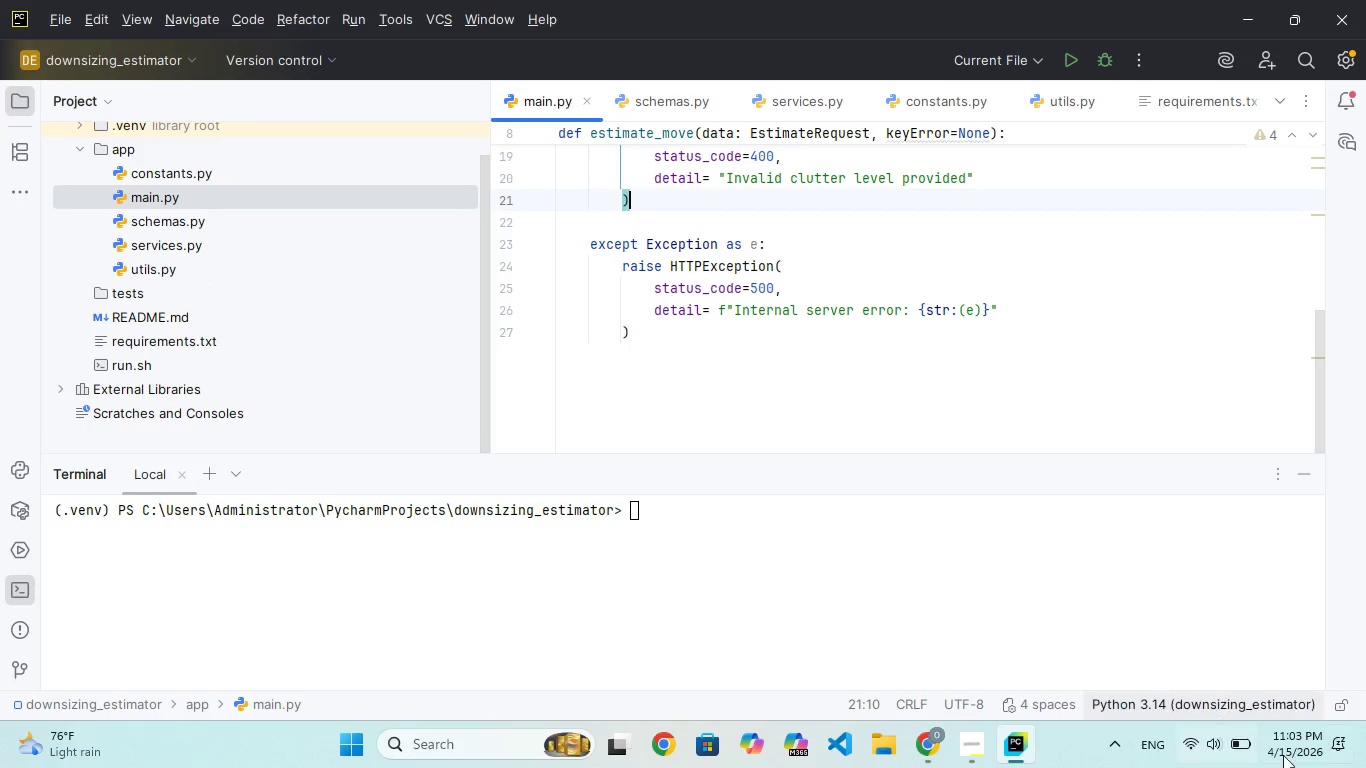 
scroll: coordinate [1365, 718], scroll_direction: up, amount: 90.0
 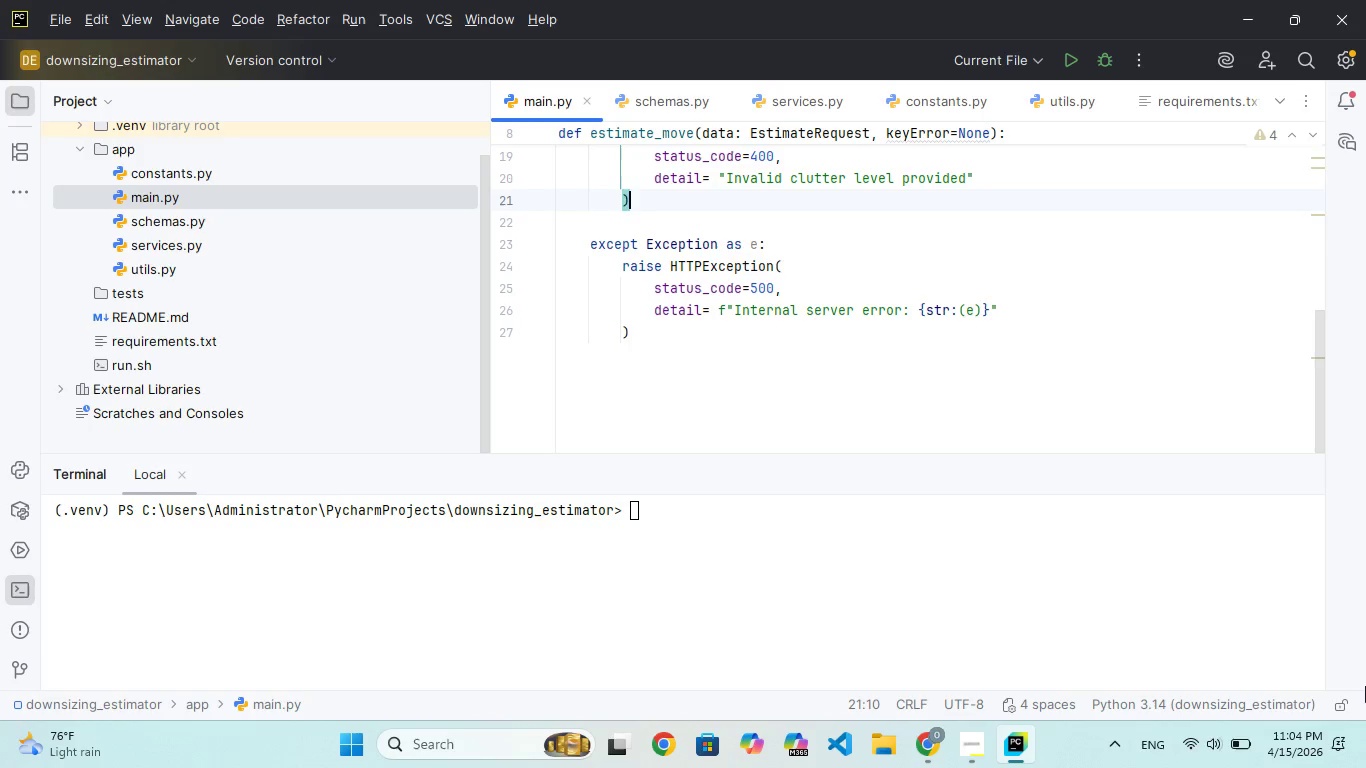 
wait(18.82)
 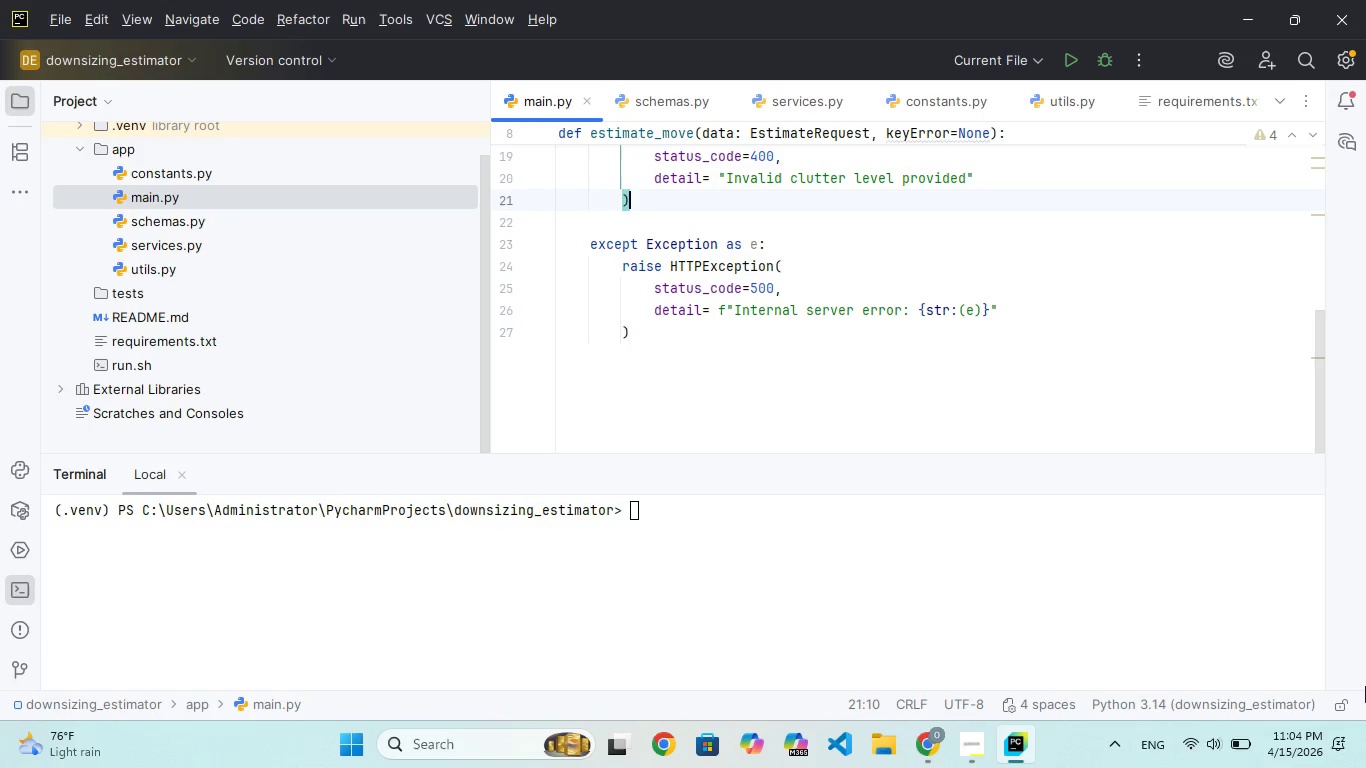 
scroll: coordinate [861, 223], scroll_direction: up, amount: 112.0
 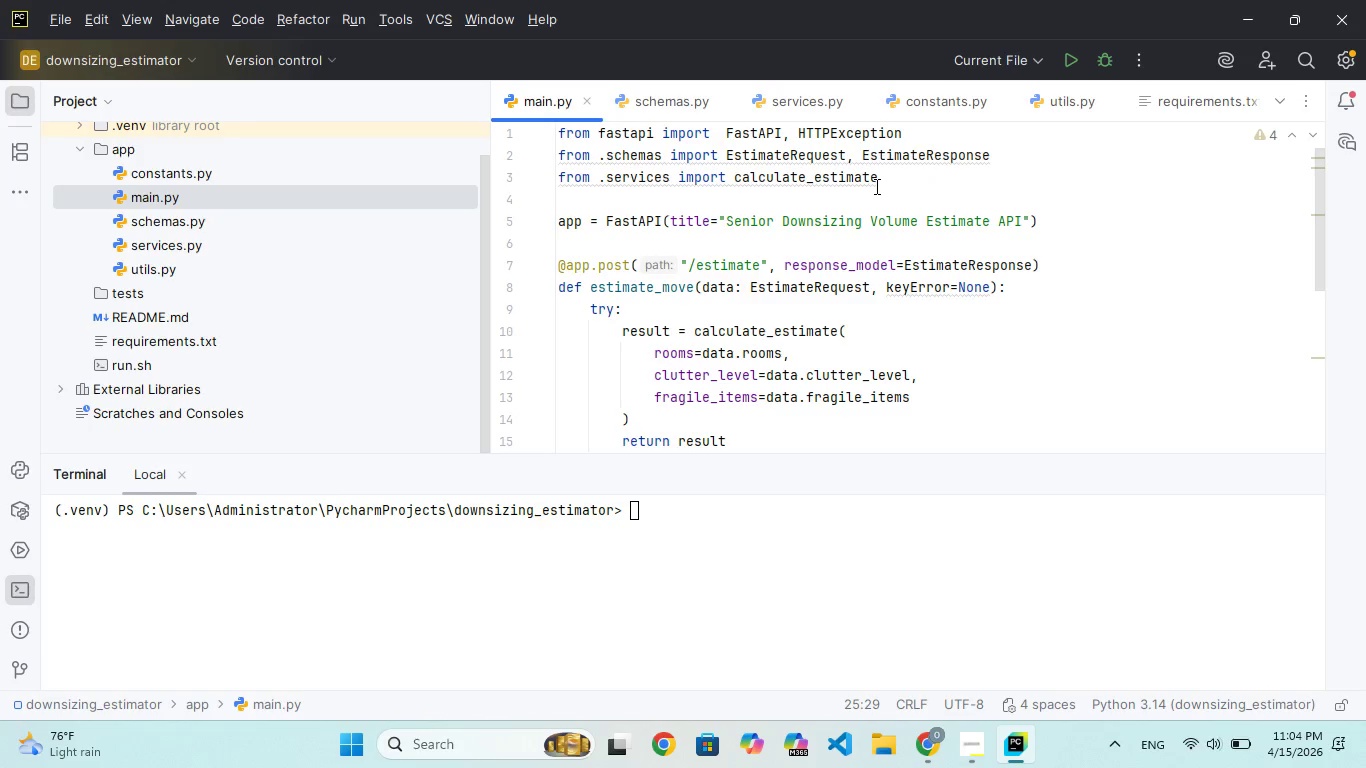 
left_click([883, 182])
 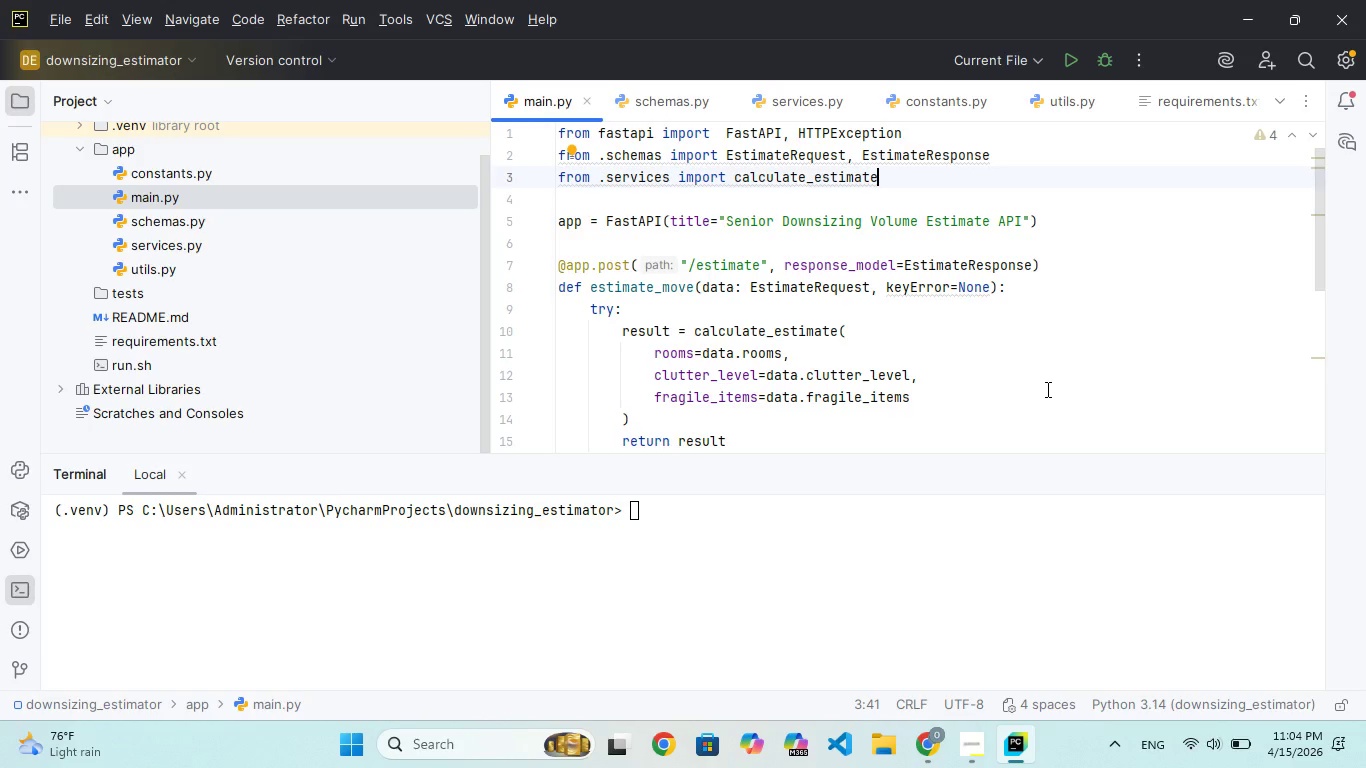 
wait(20.83)
 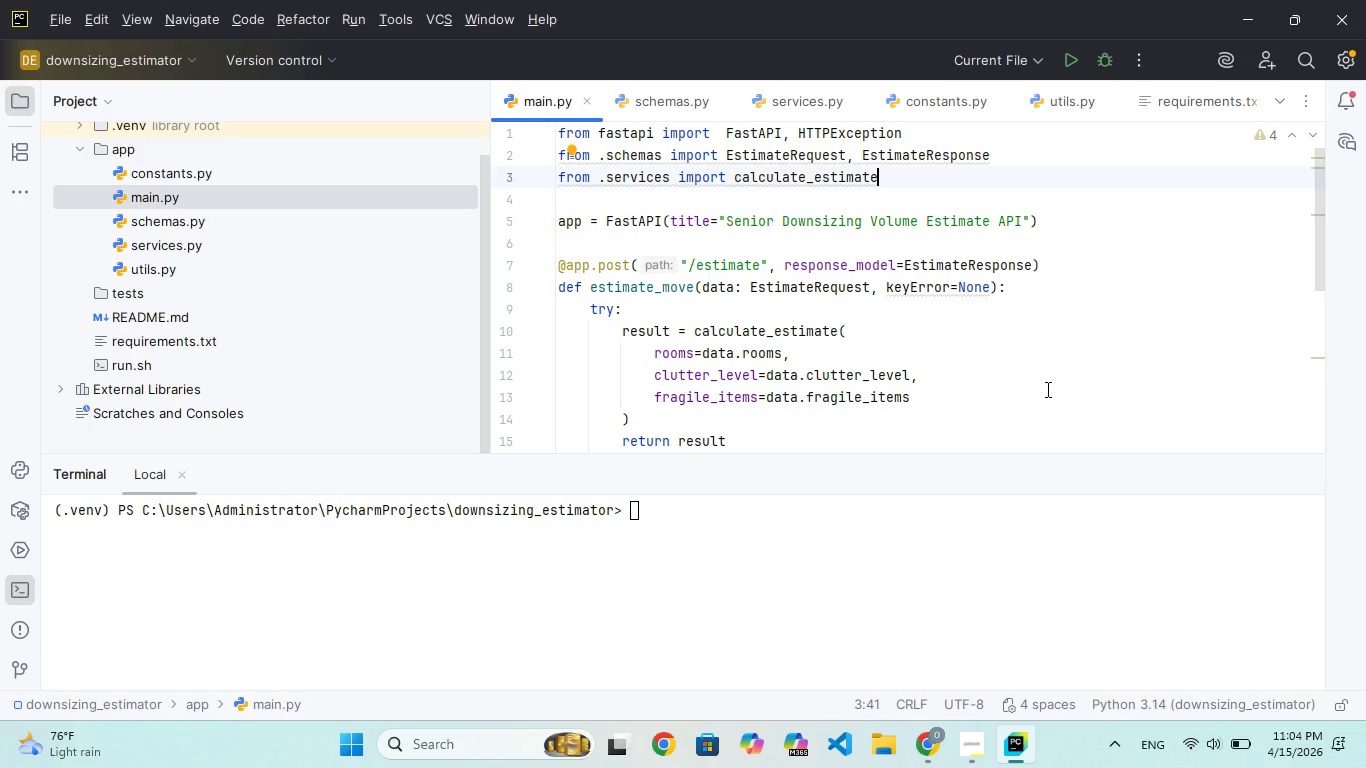 
scroll: coordinate [801, 223], scroll_direction: down, amount: 108.0
 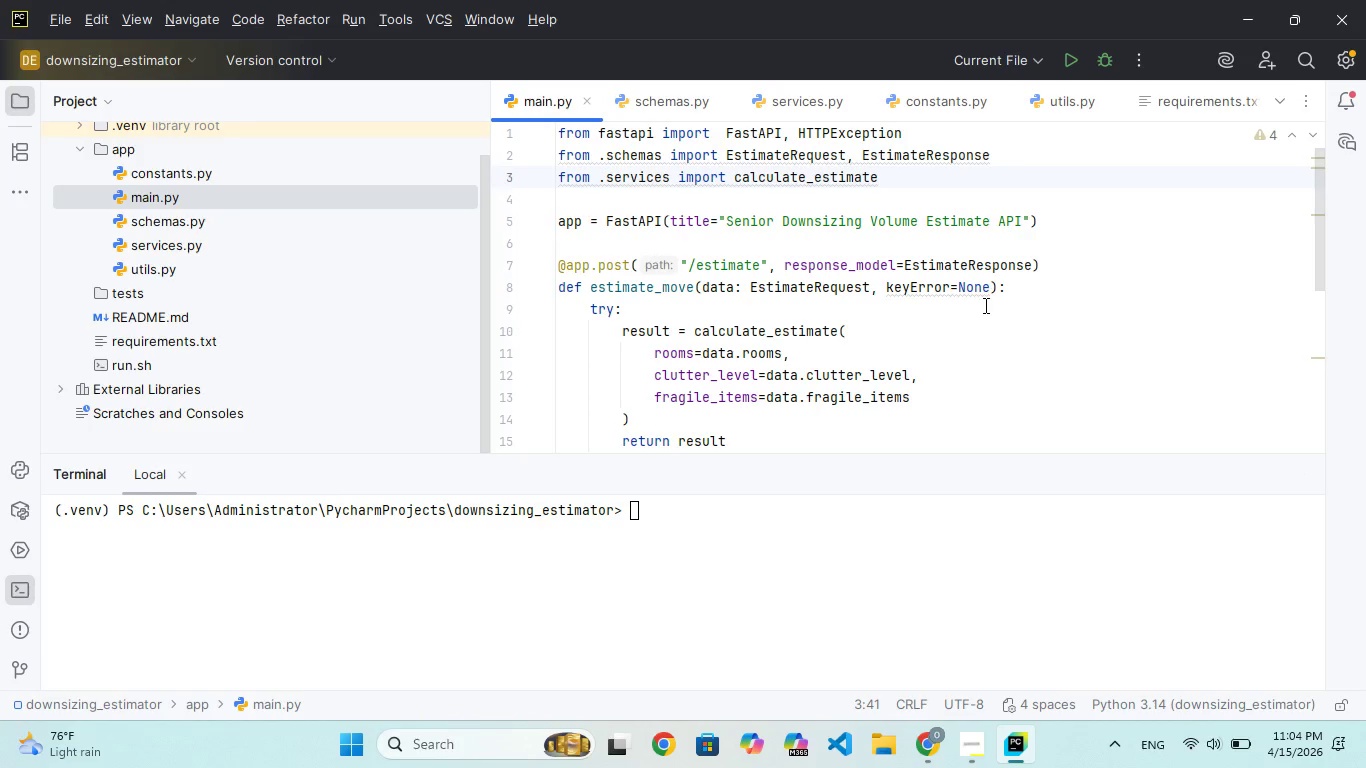 
left_click([987, 289])
 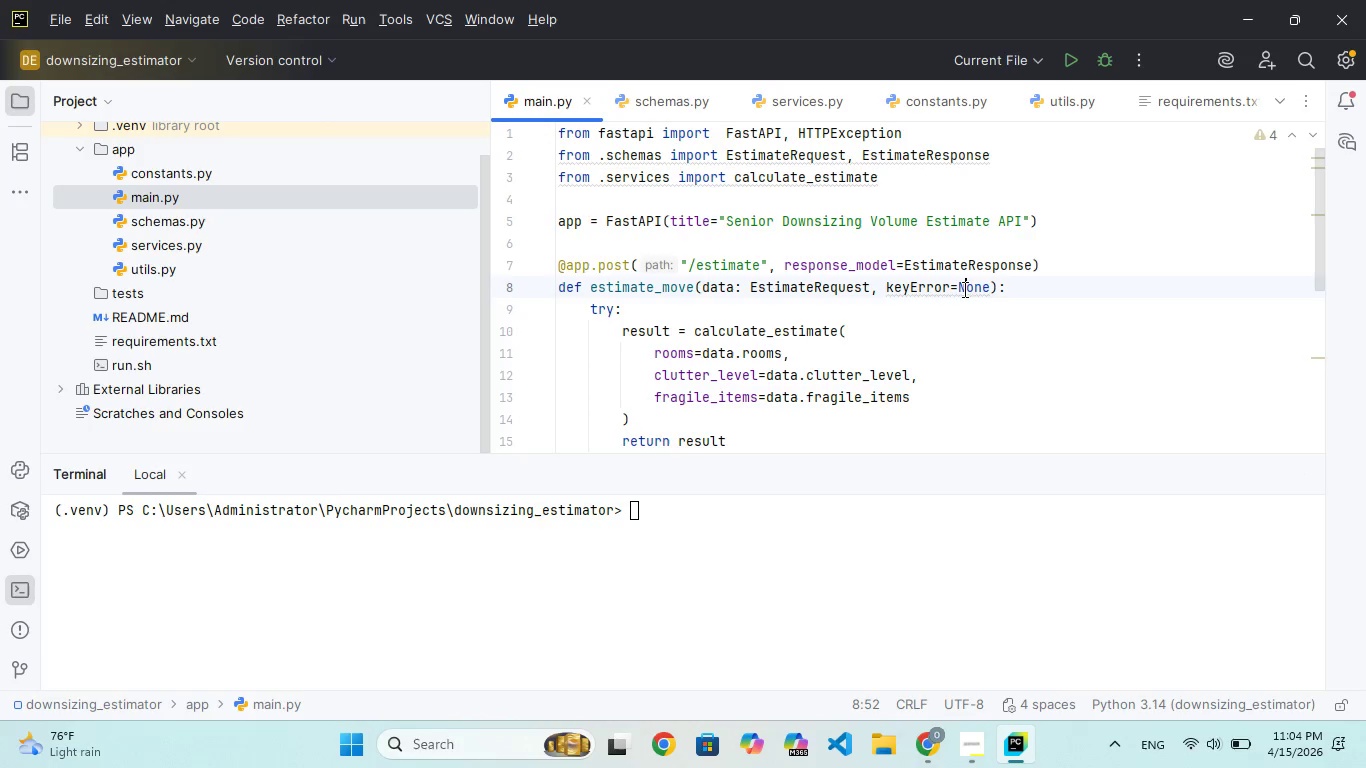 
double_click([962, 289])
 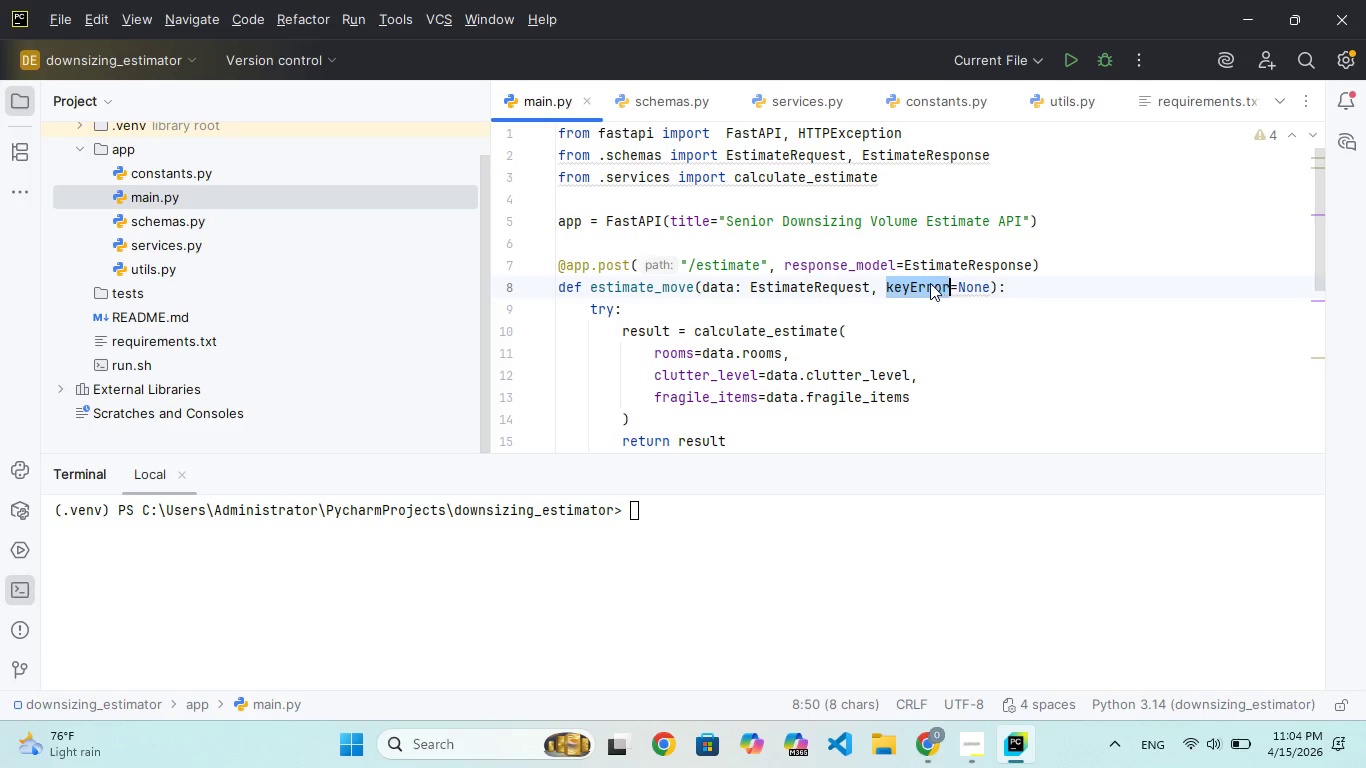 
left_click([922, 283])
 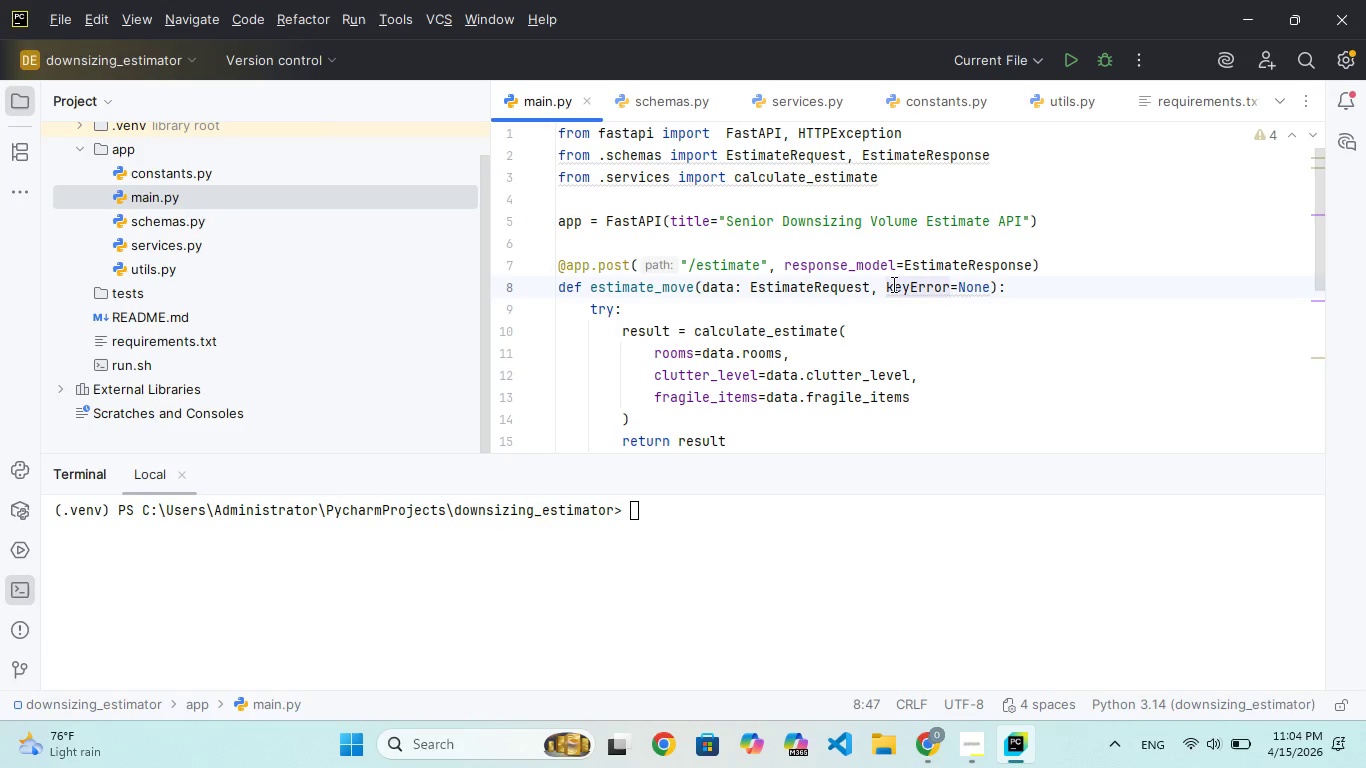 
left_click([892, 284])
 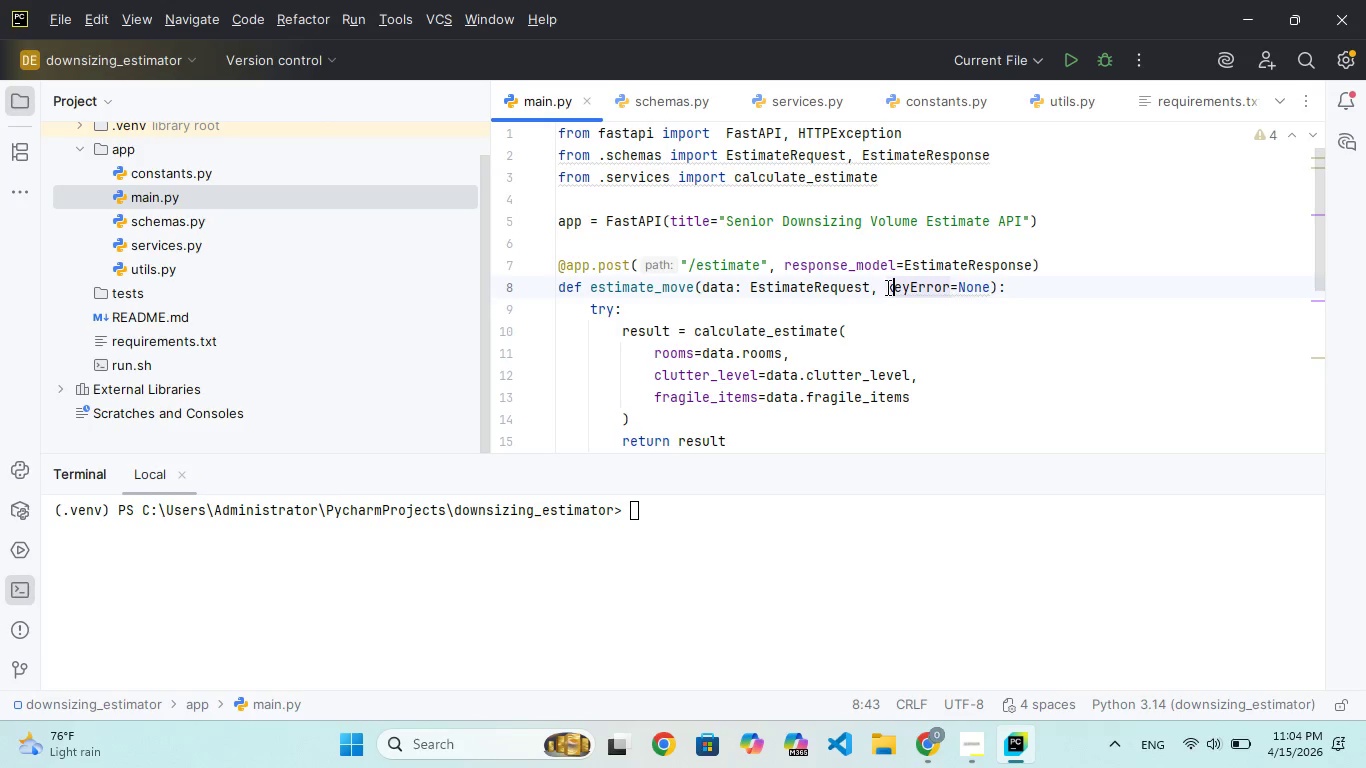 
left_click([886, 287])
 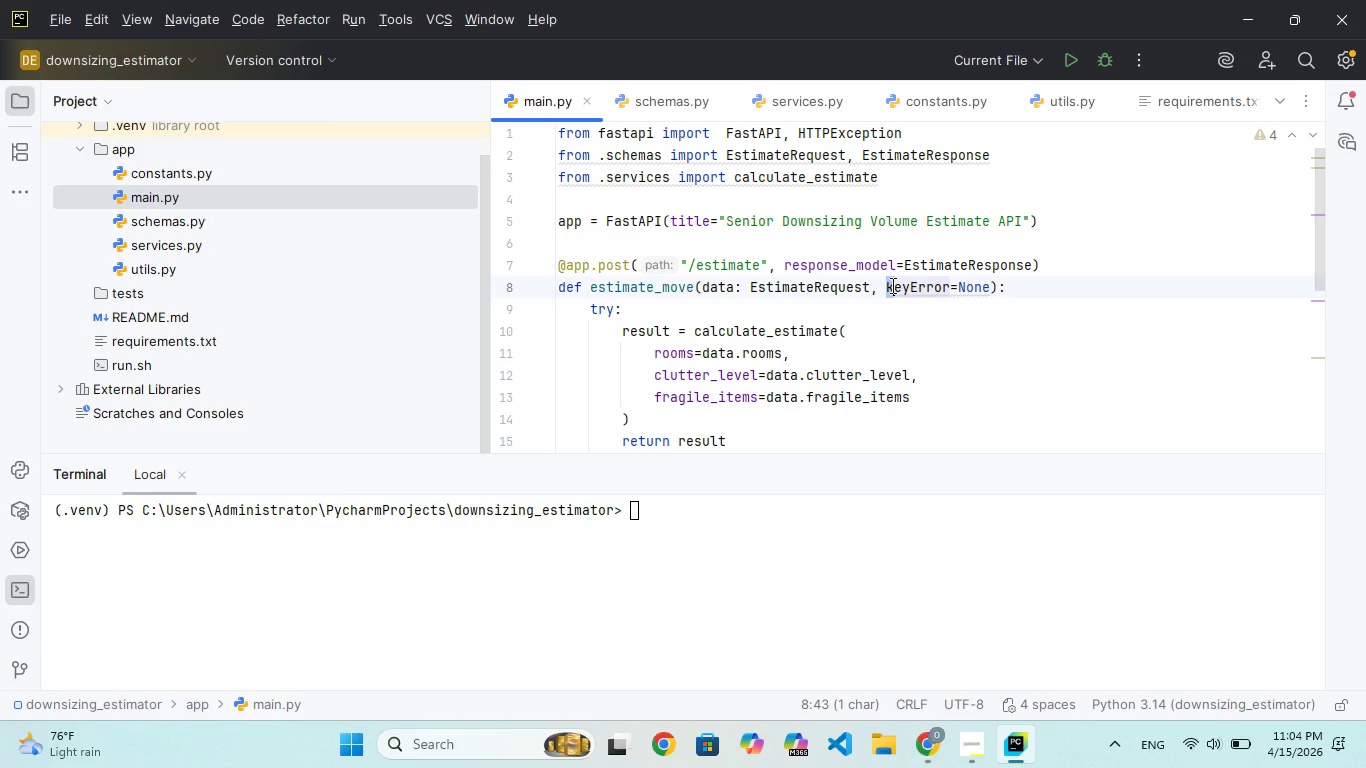 
left_click([892, 287])
 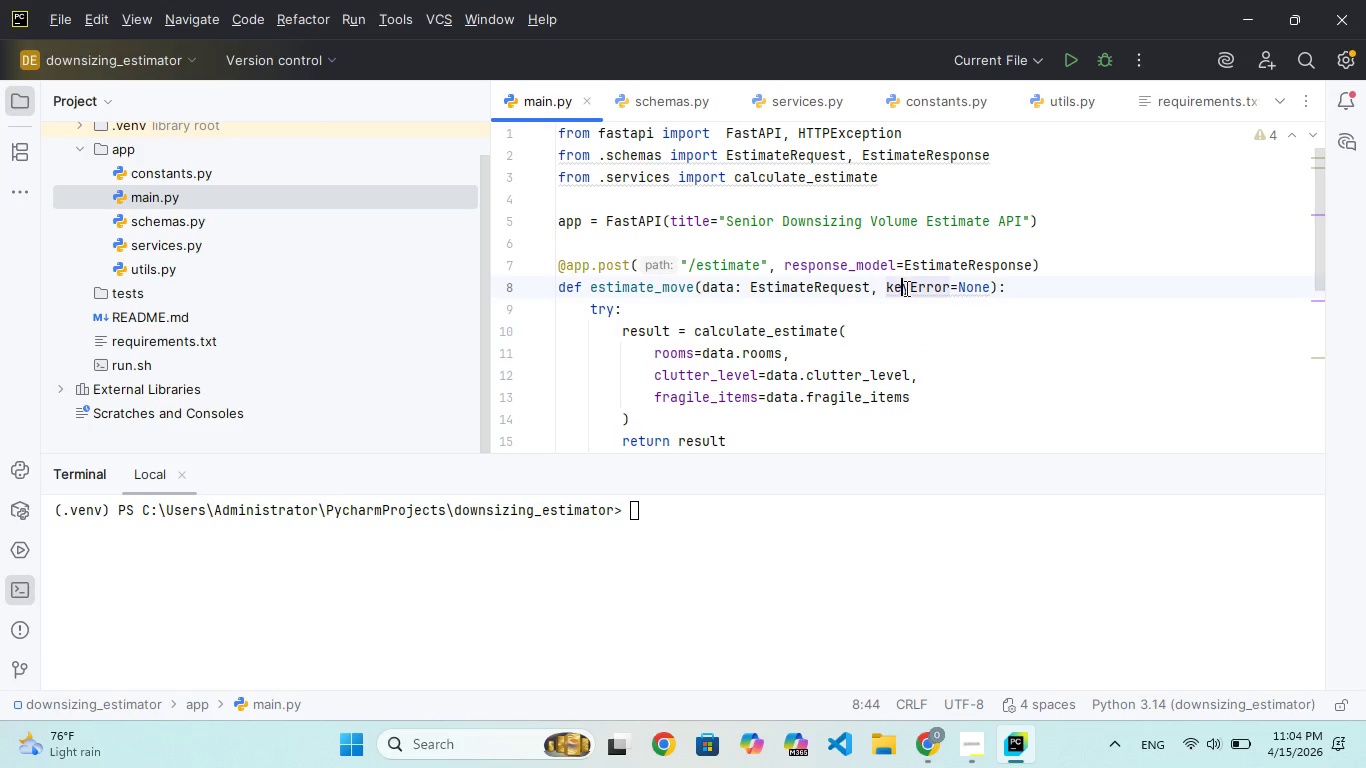 
left_click([908, 288])
 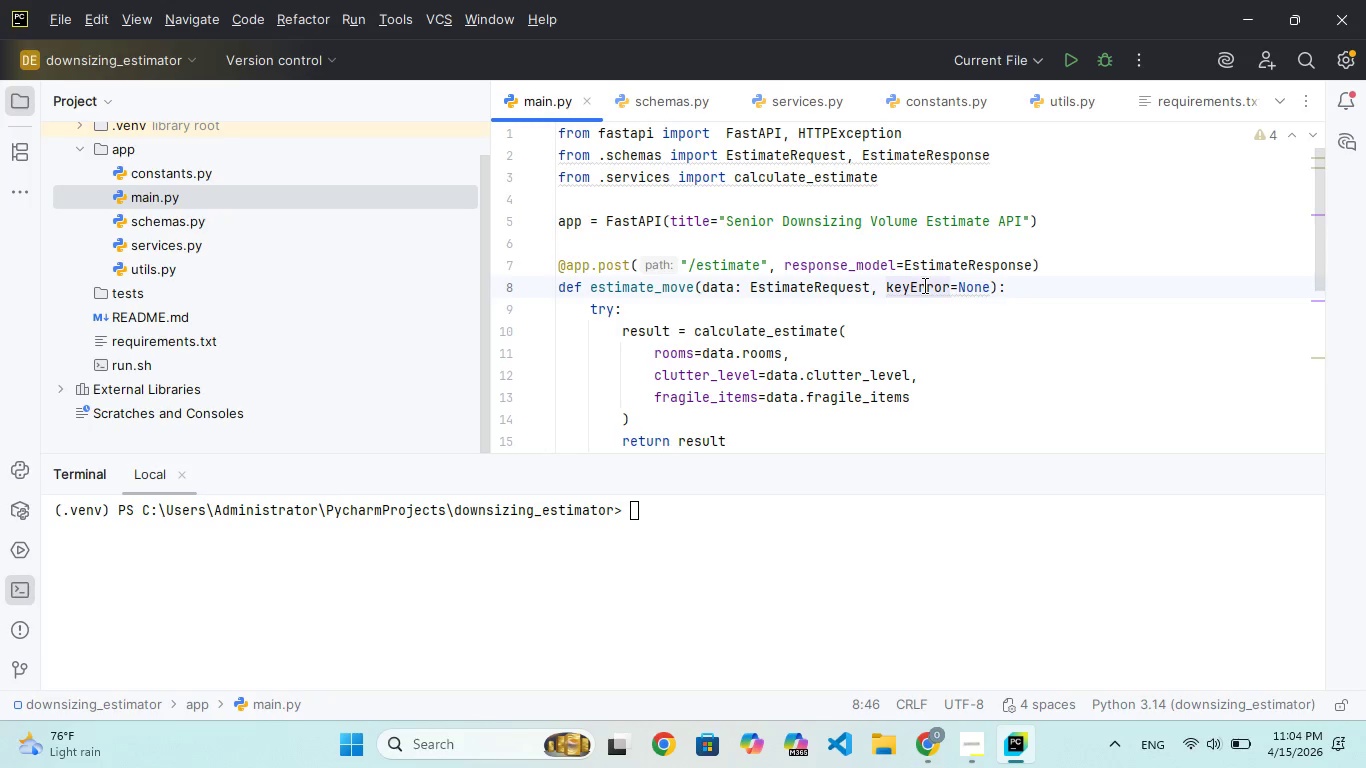 
left_click([924, 286])
 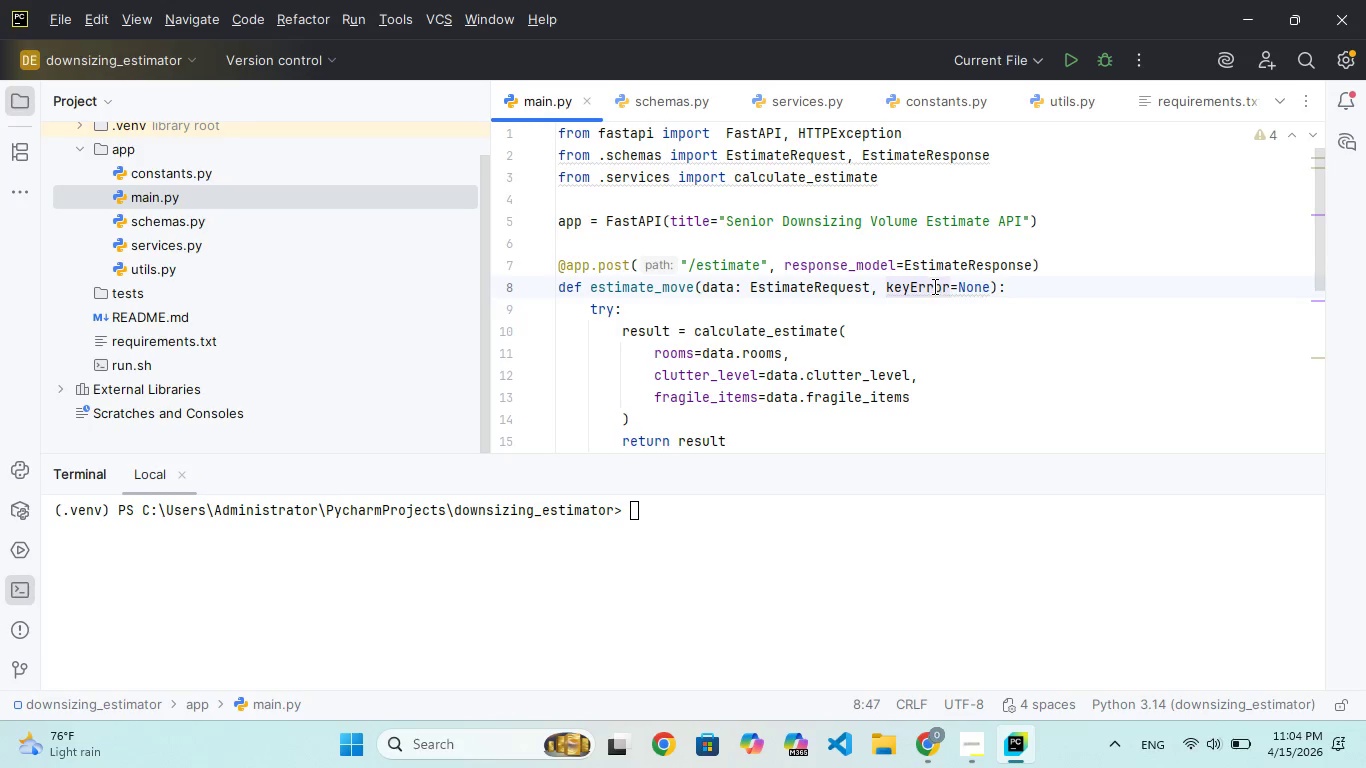 
left_click([933, 287])
 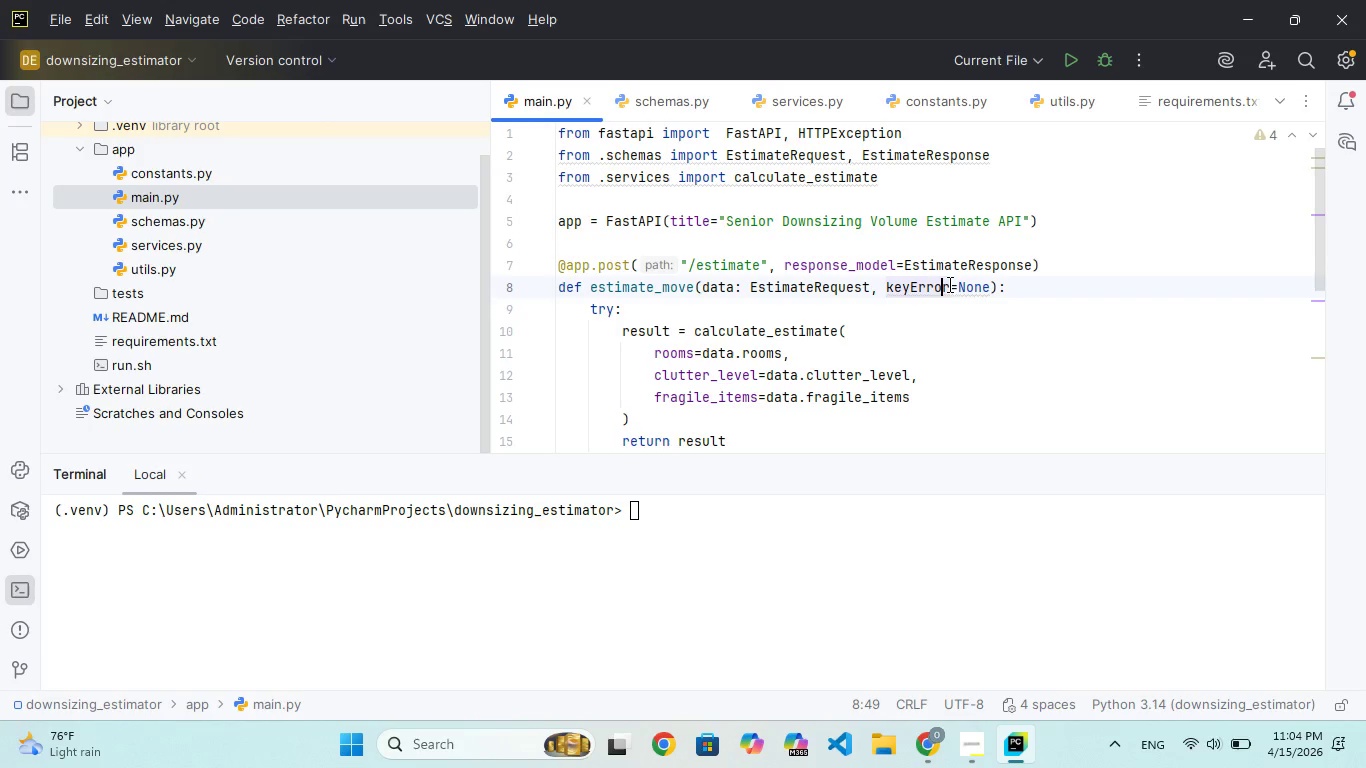 
left_click([948, 284])
 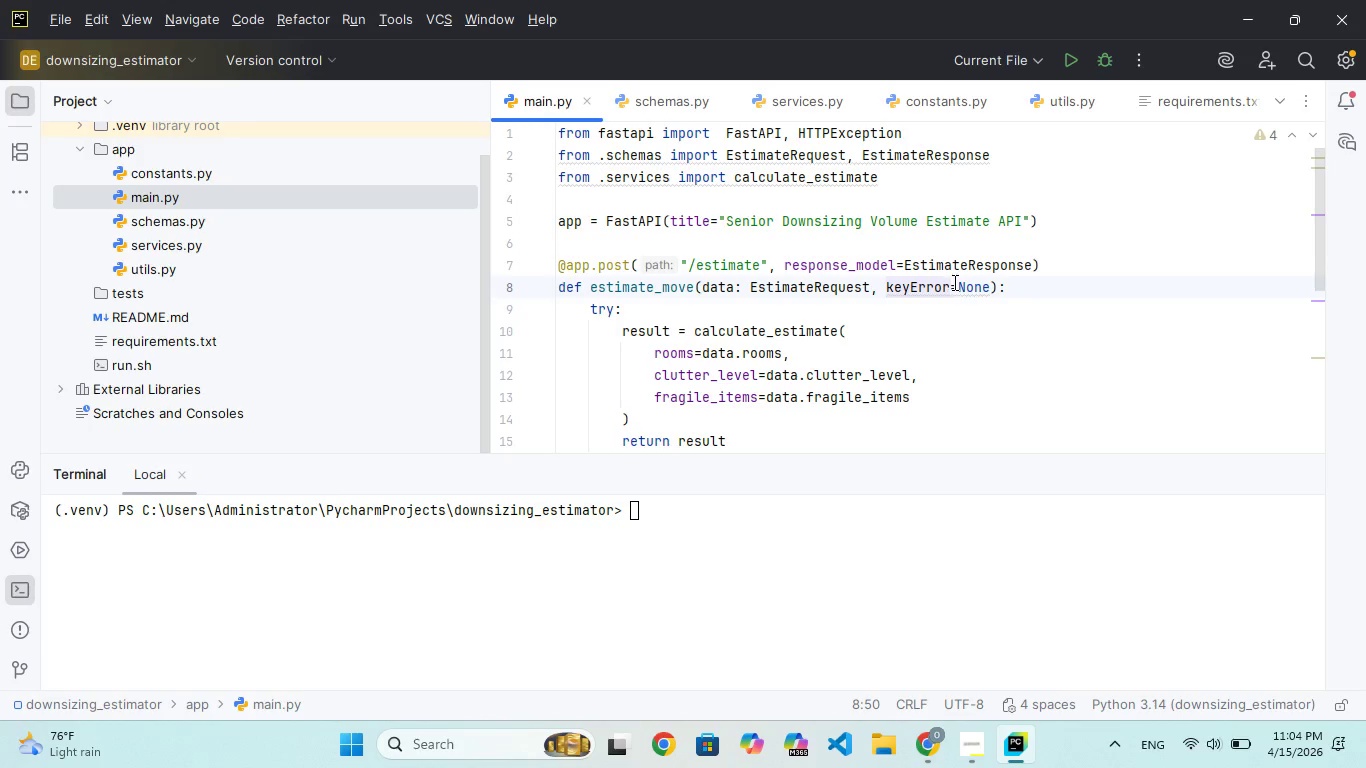 
left_click([953, 282])
 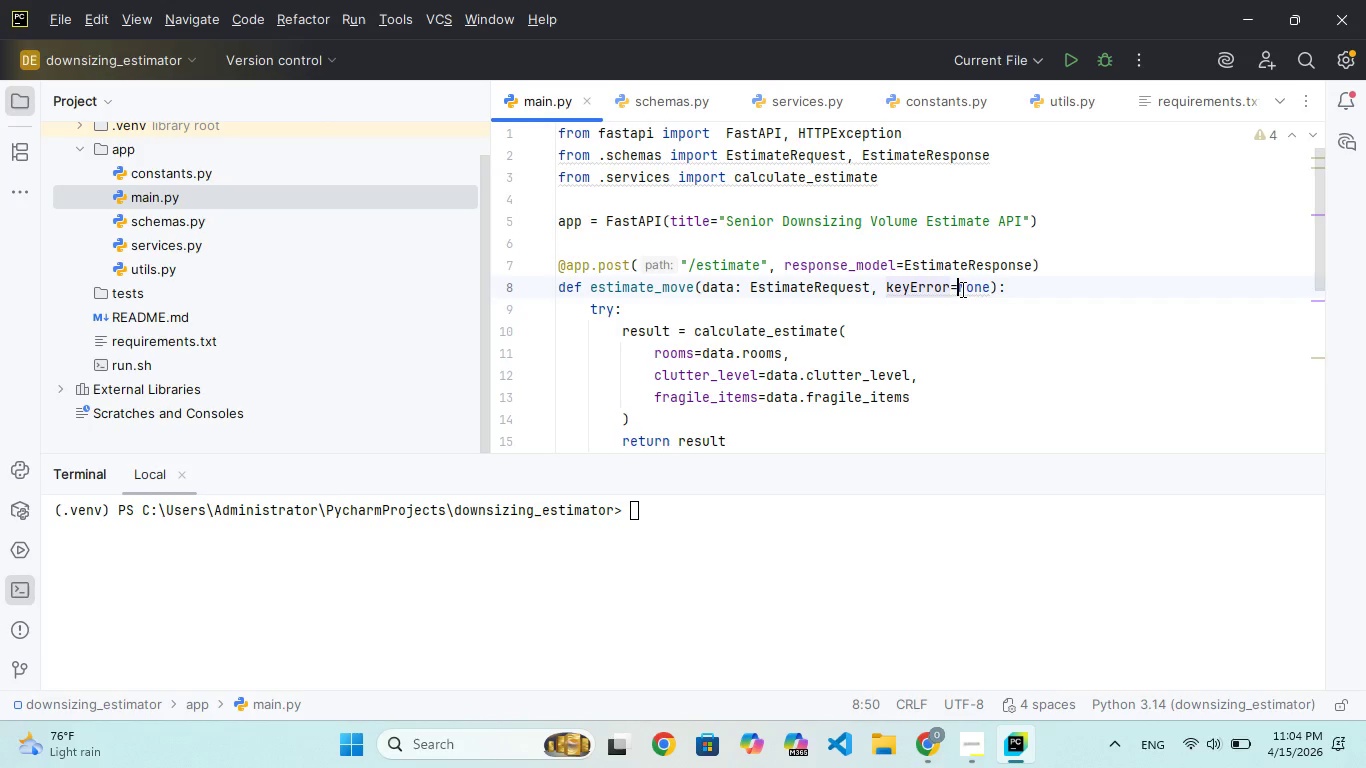 
left_click([961, 289])
 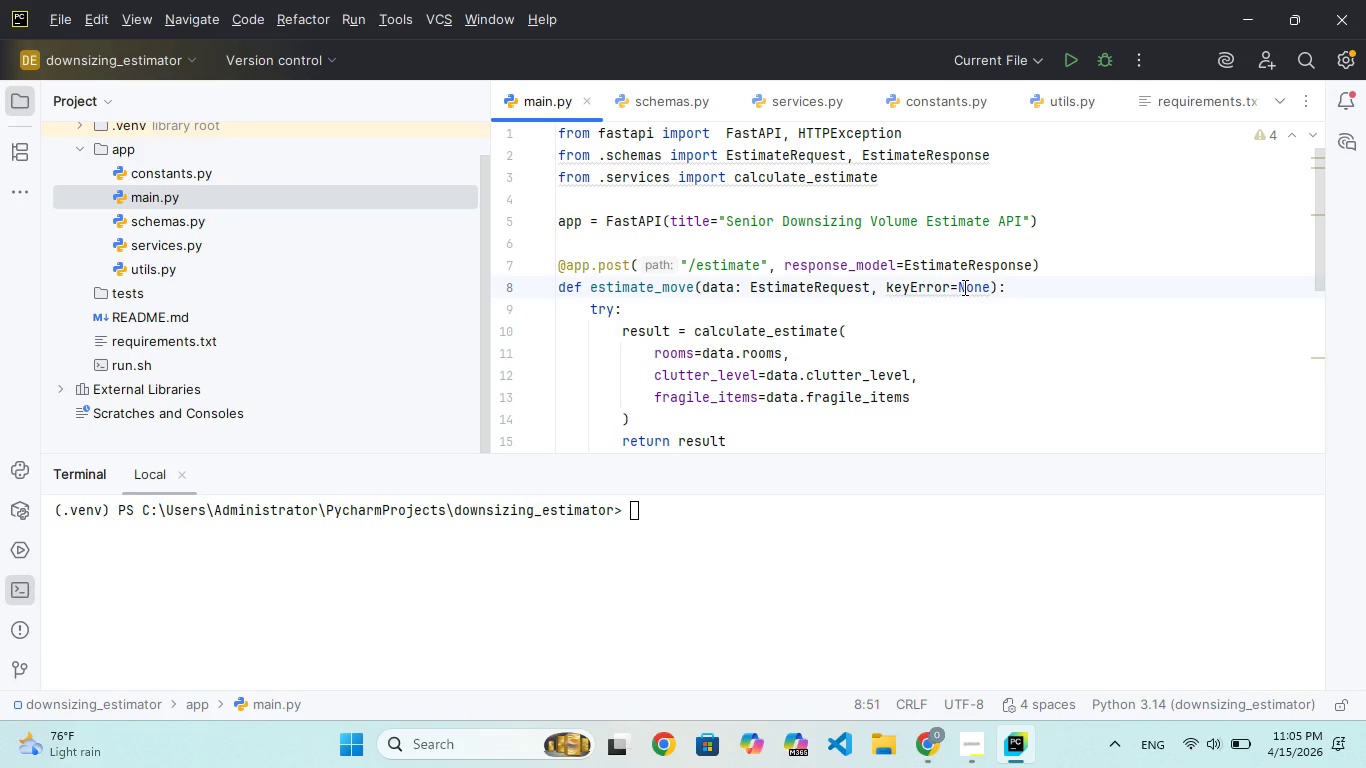 
left_click([963, 287])
 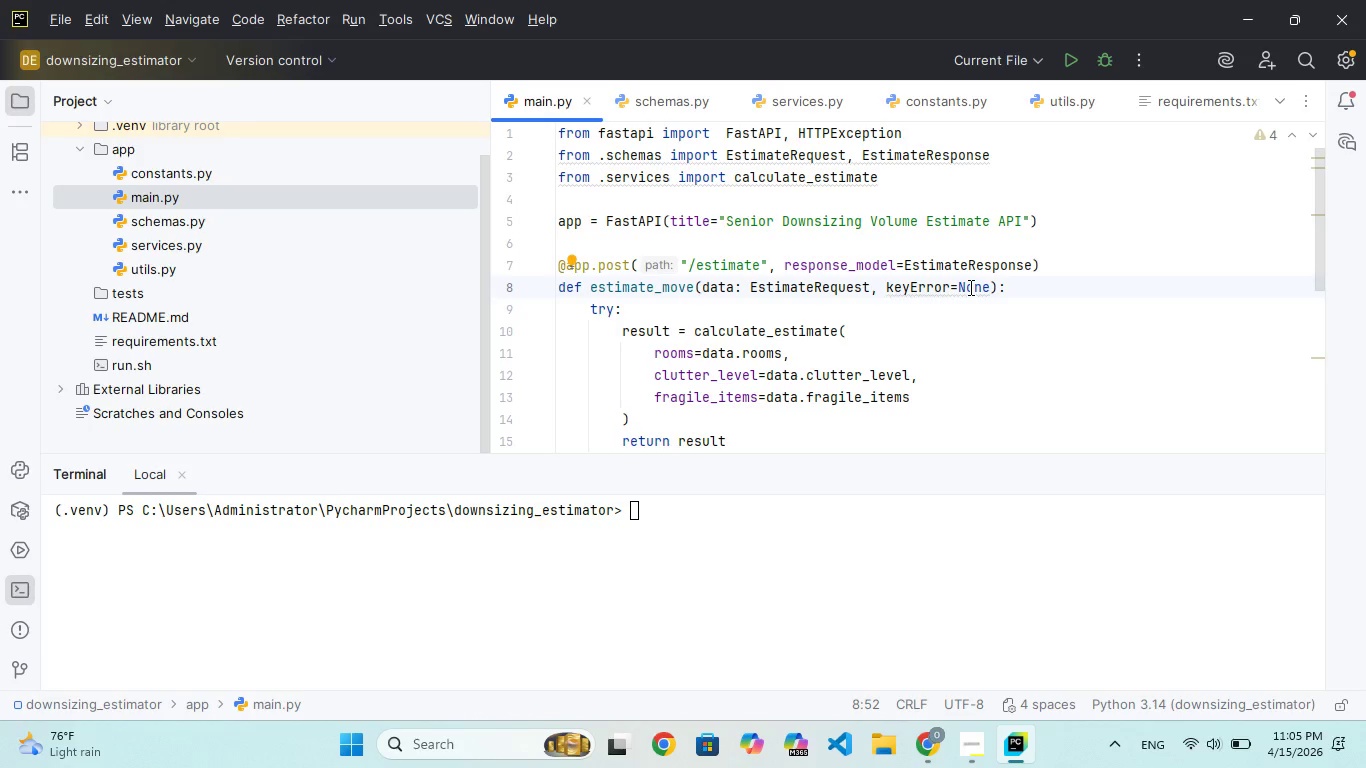 
left_click([969, 287])
 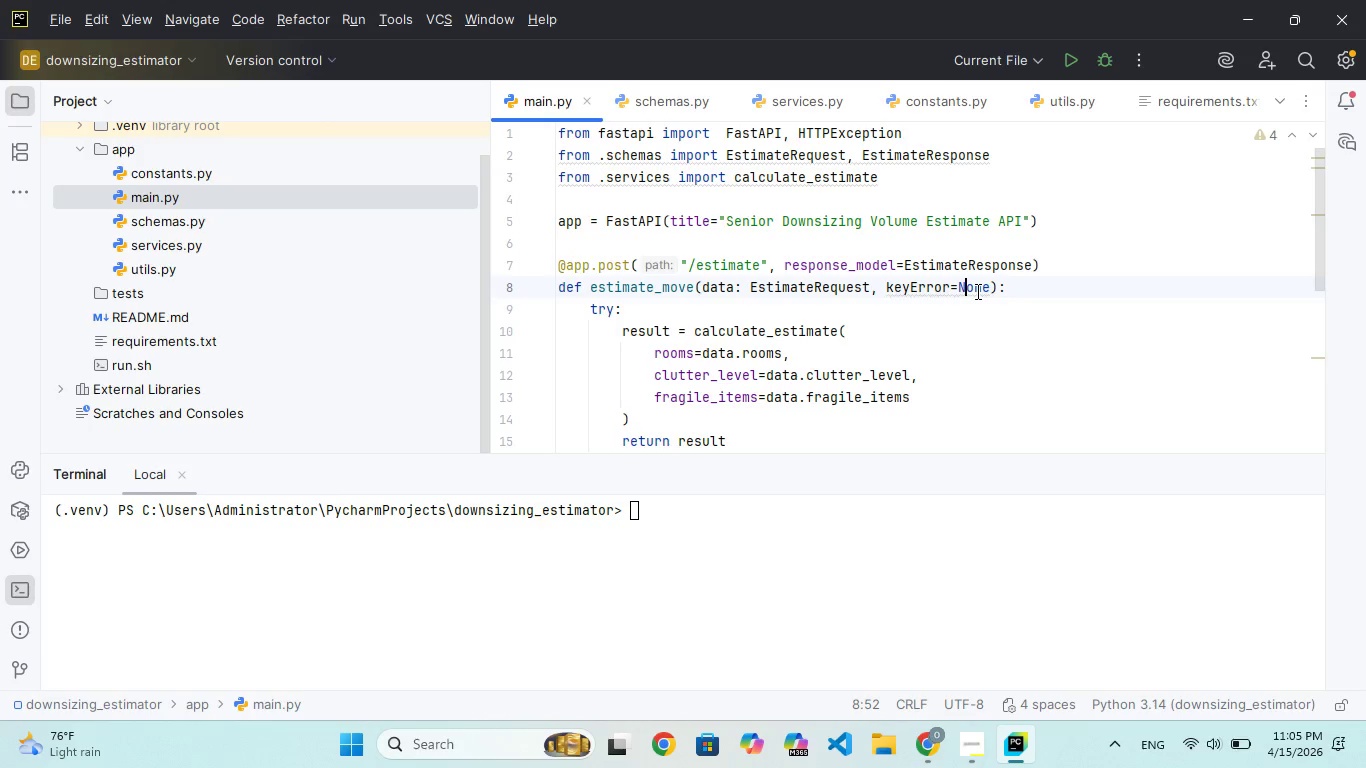 
left_click([976, 291])
 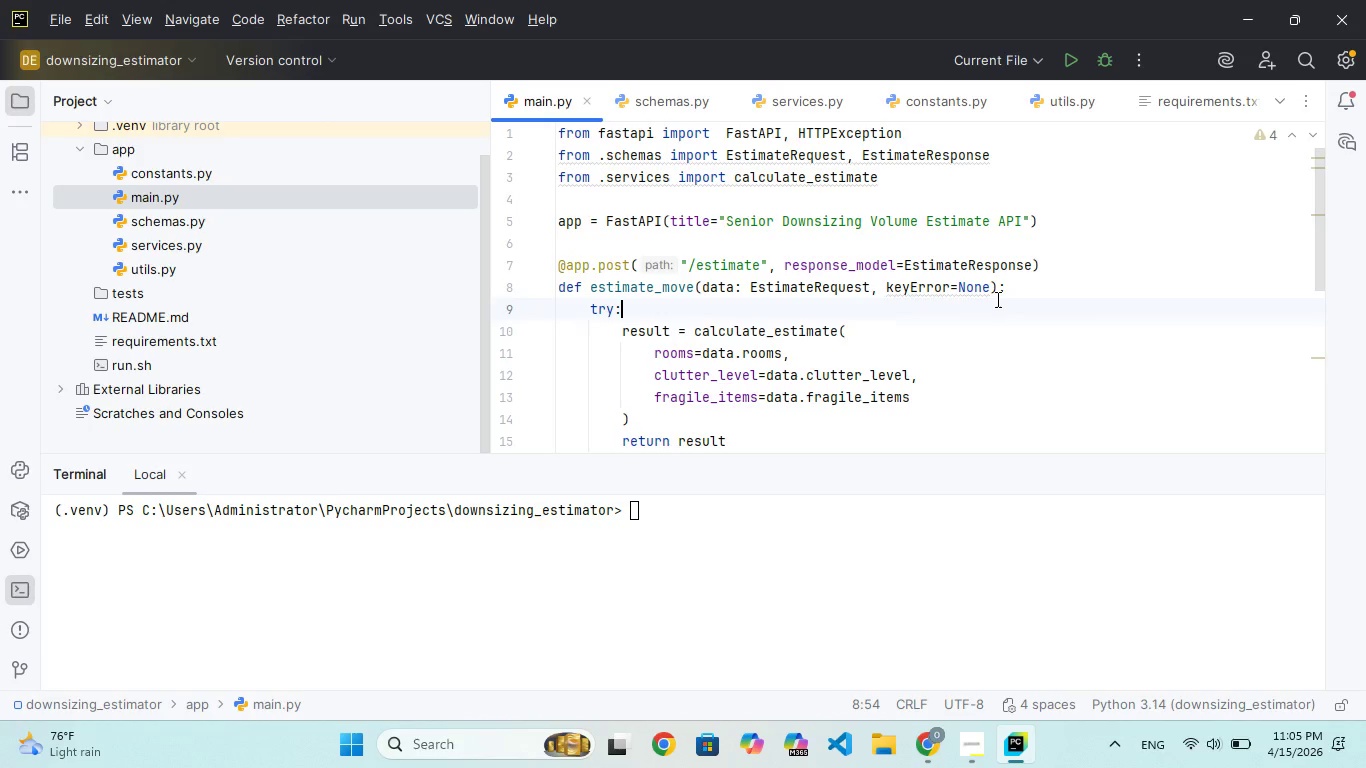 
scroll: coordinate [646, 301], scroll_direction: up, amount: 90.0
 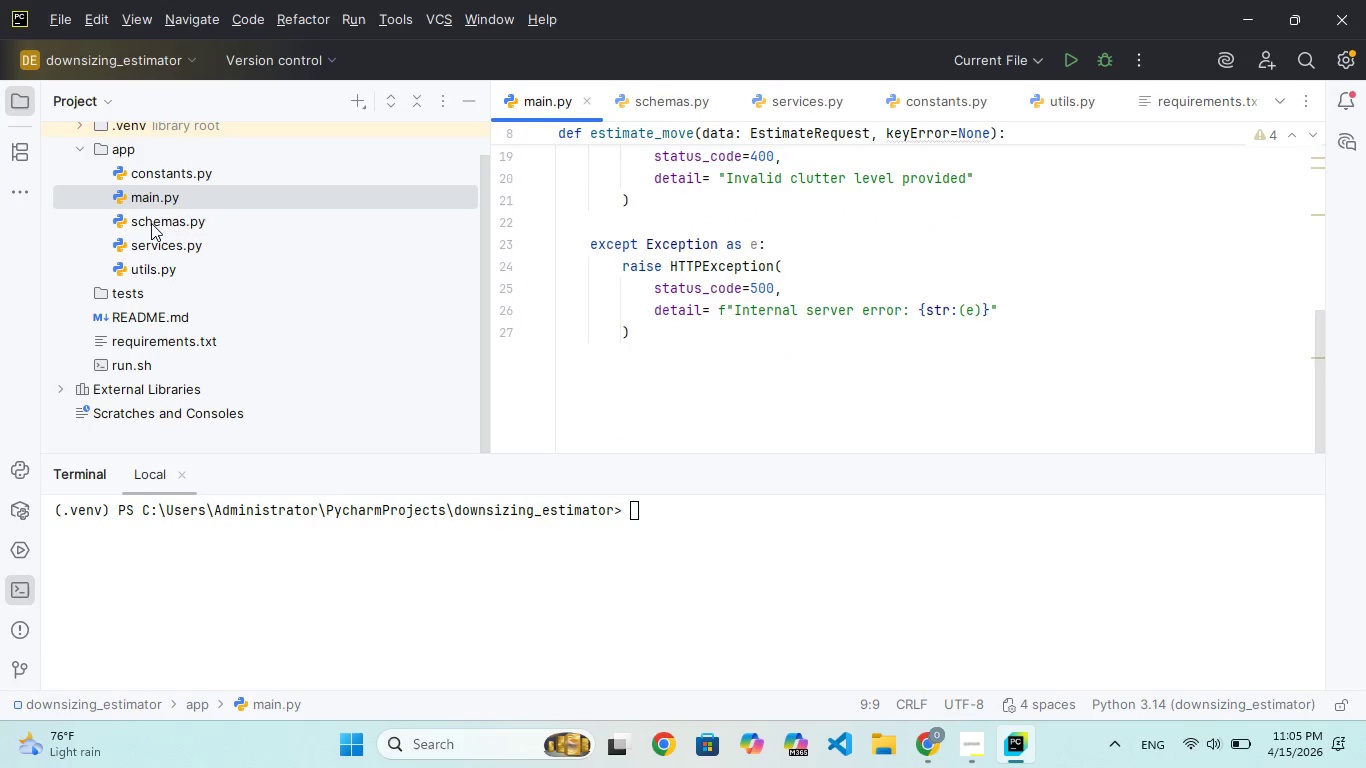 
left_click([163, 210])
 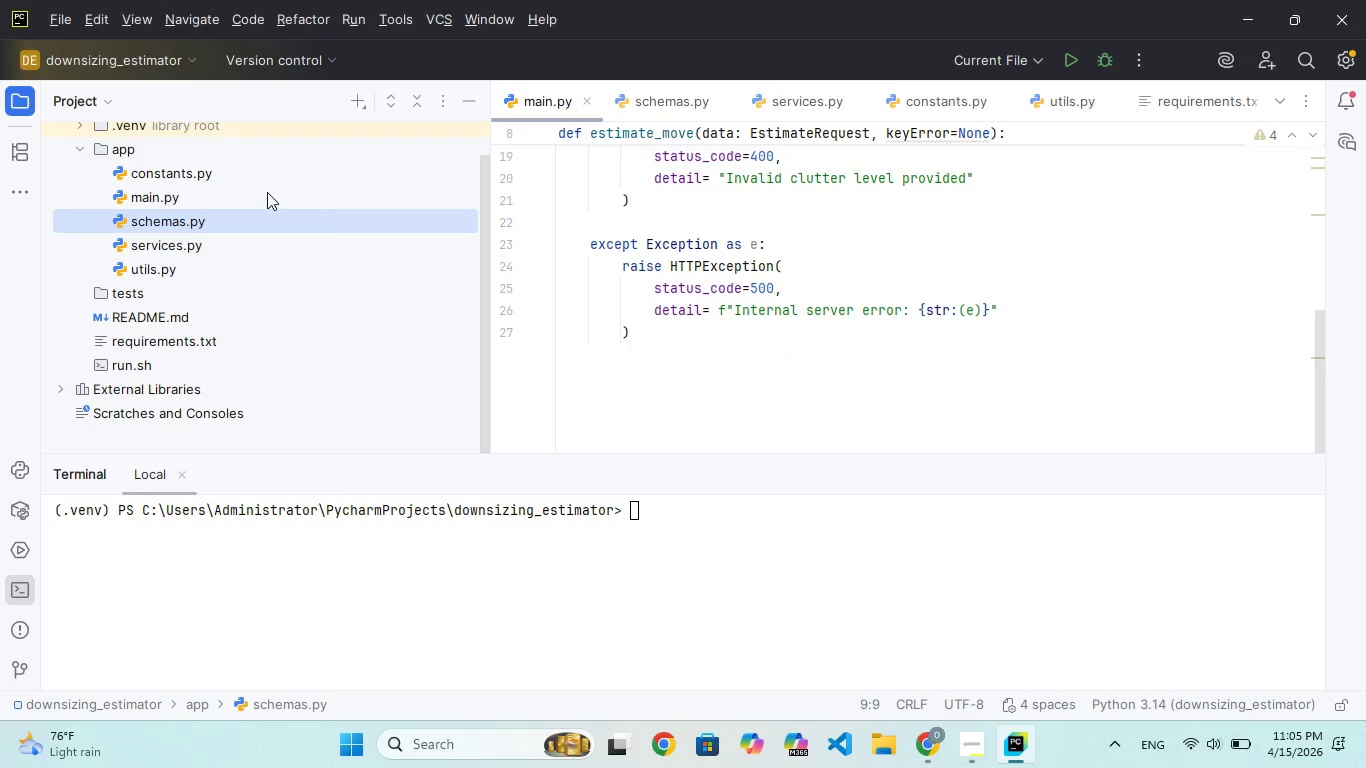 
scroll: coordinate [840, 357], scroll_direction: up, amount: 62.0
 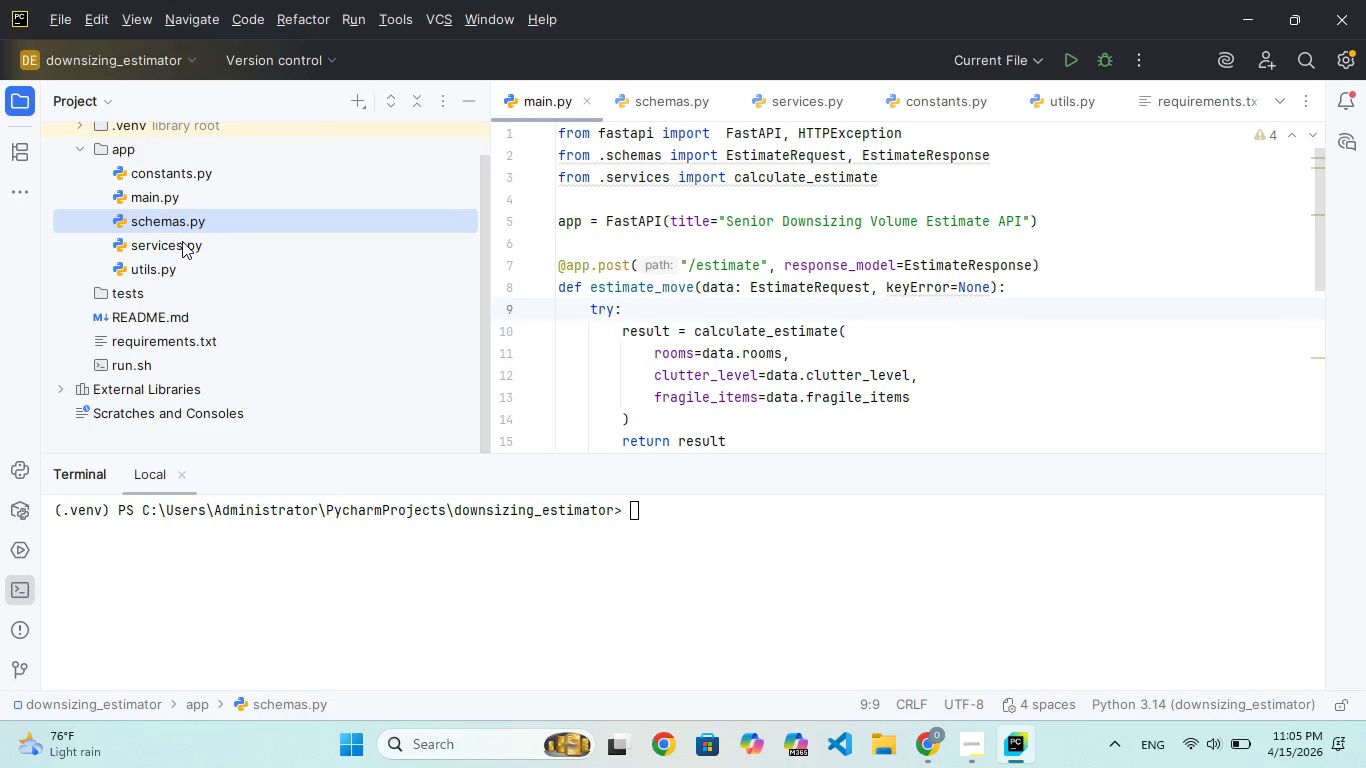 
double_click([179, 241])
 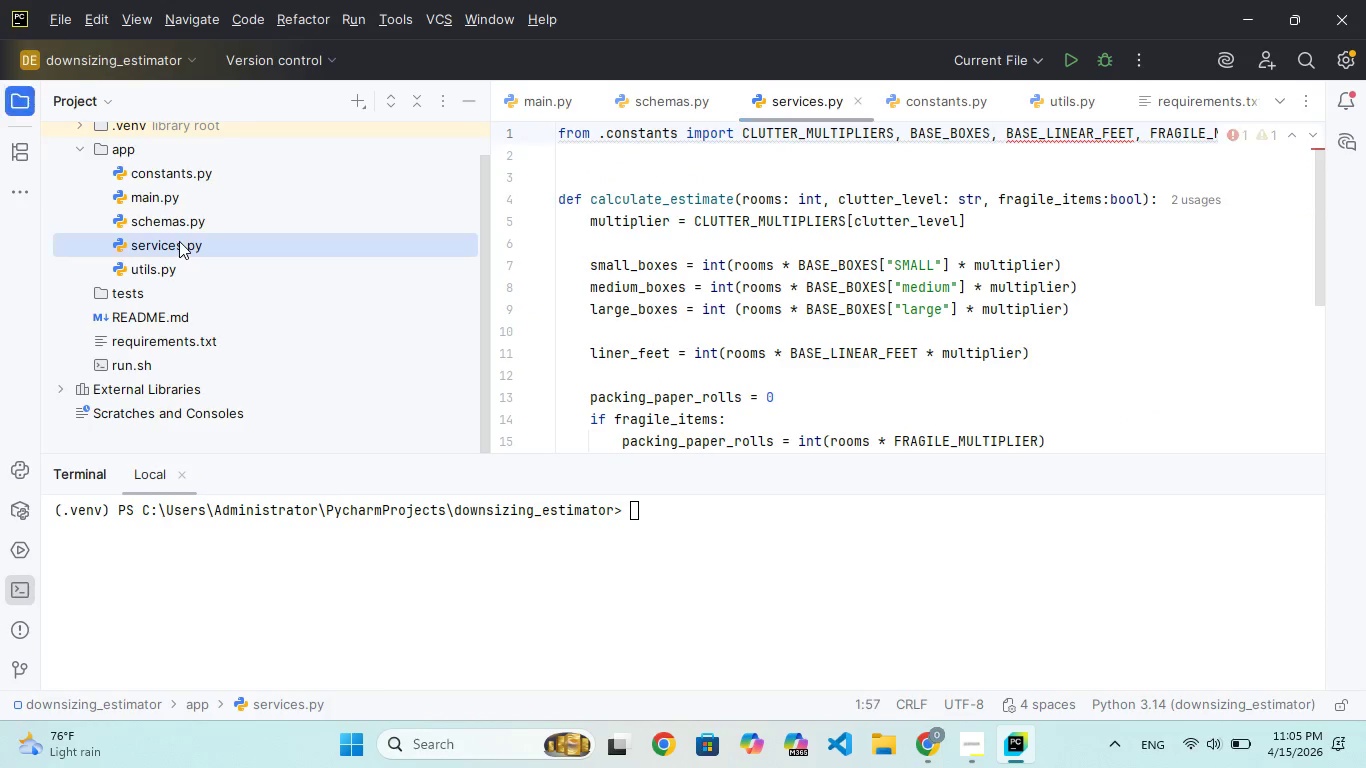 
triple_click([179, 241])
 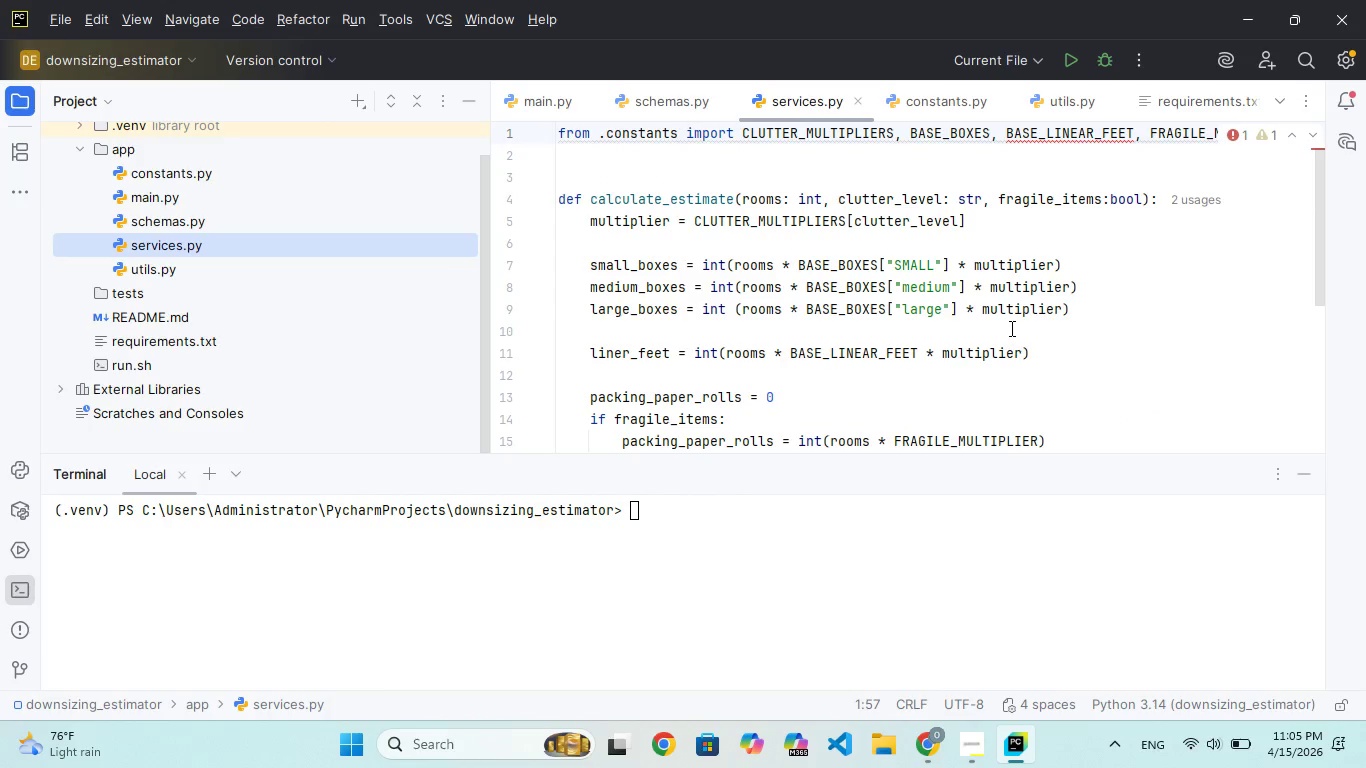 
scroll: coordinate [945, 309], scroll_direction: up, amount: 60.0
 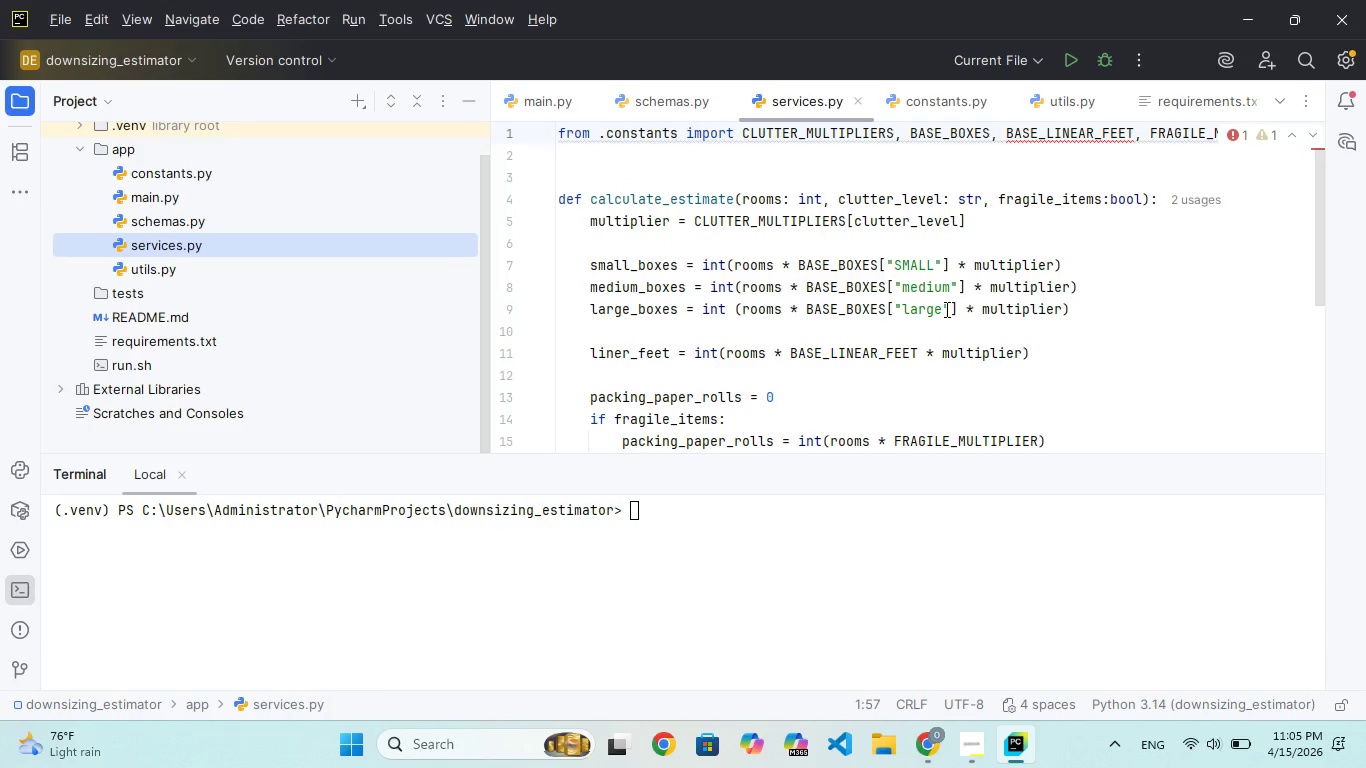 
scroll: coordinate [946, 307], scroll_direction: down, amount: 75.0
 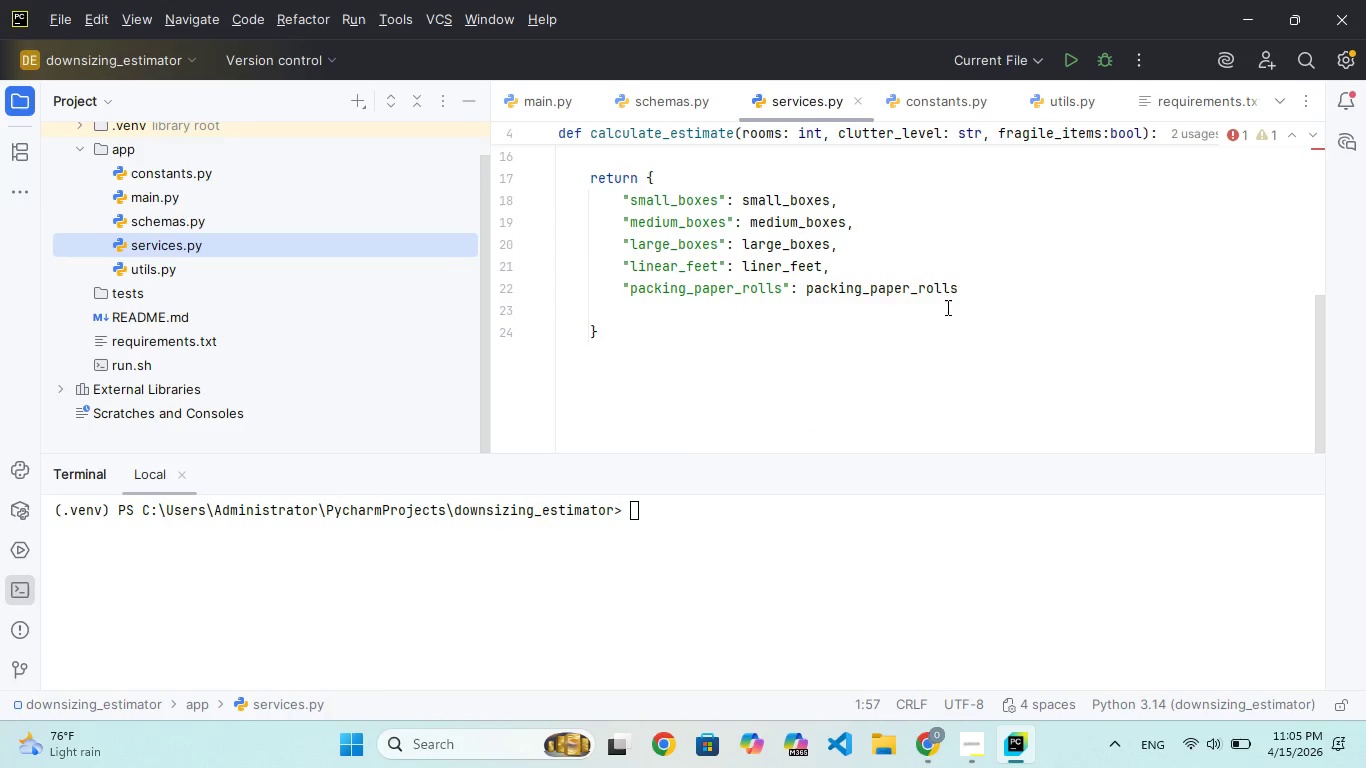 
scroll: coordinate [946, 307], scroll_direction: up, amount: 62.0
 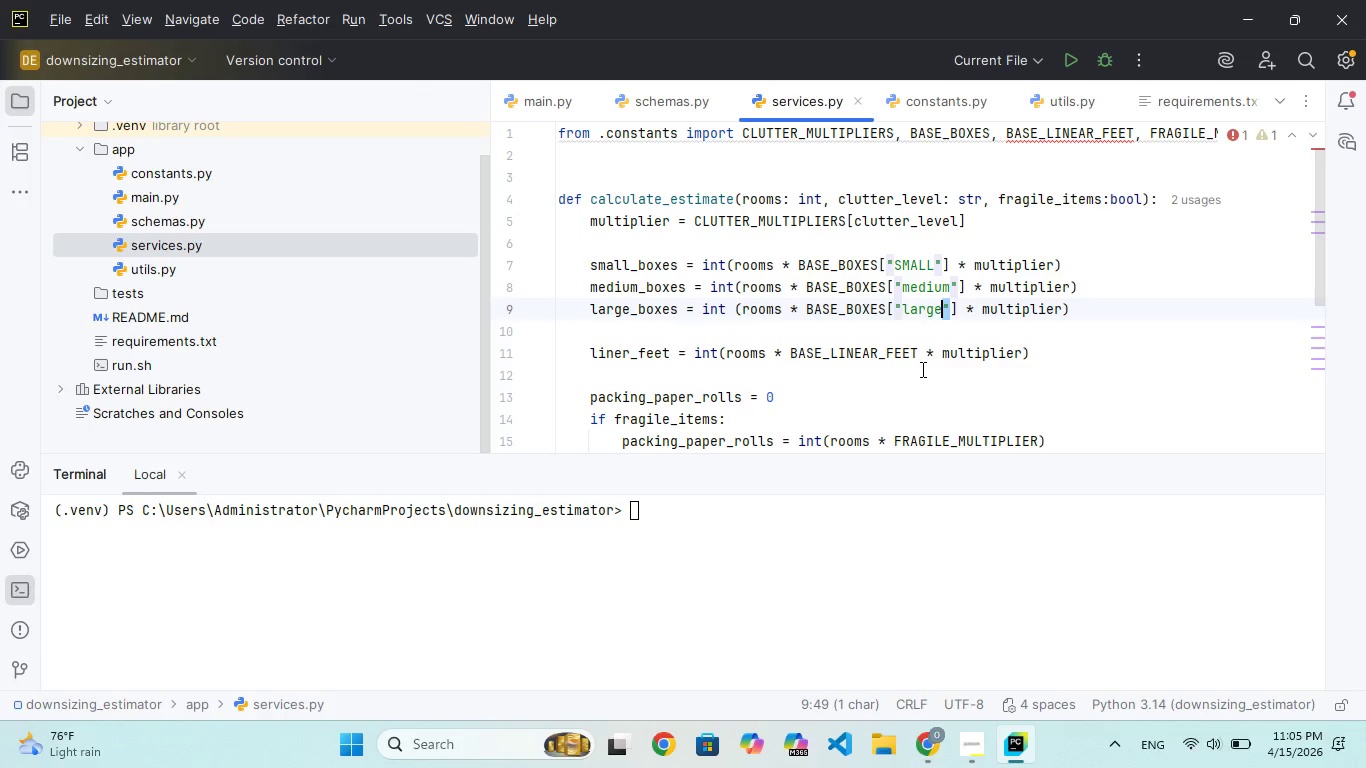 
left_click([918, 369])
 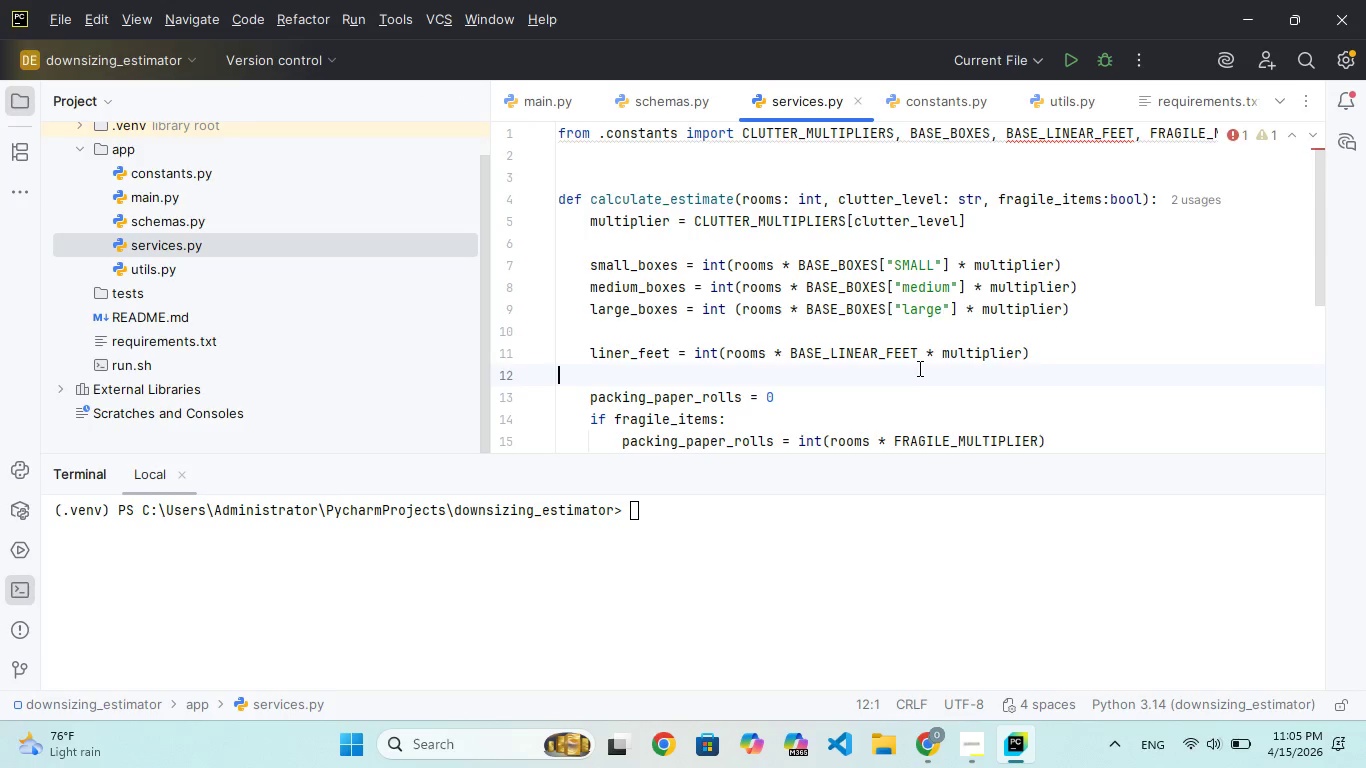 
scroll: coordinate [917, 368], scroll_direction: up, amount: 51.0
 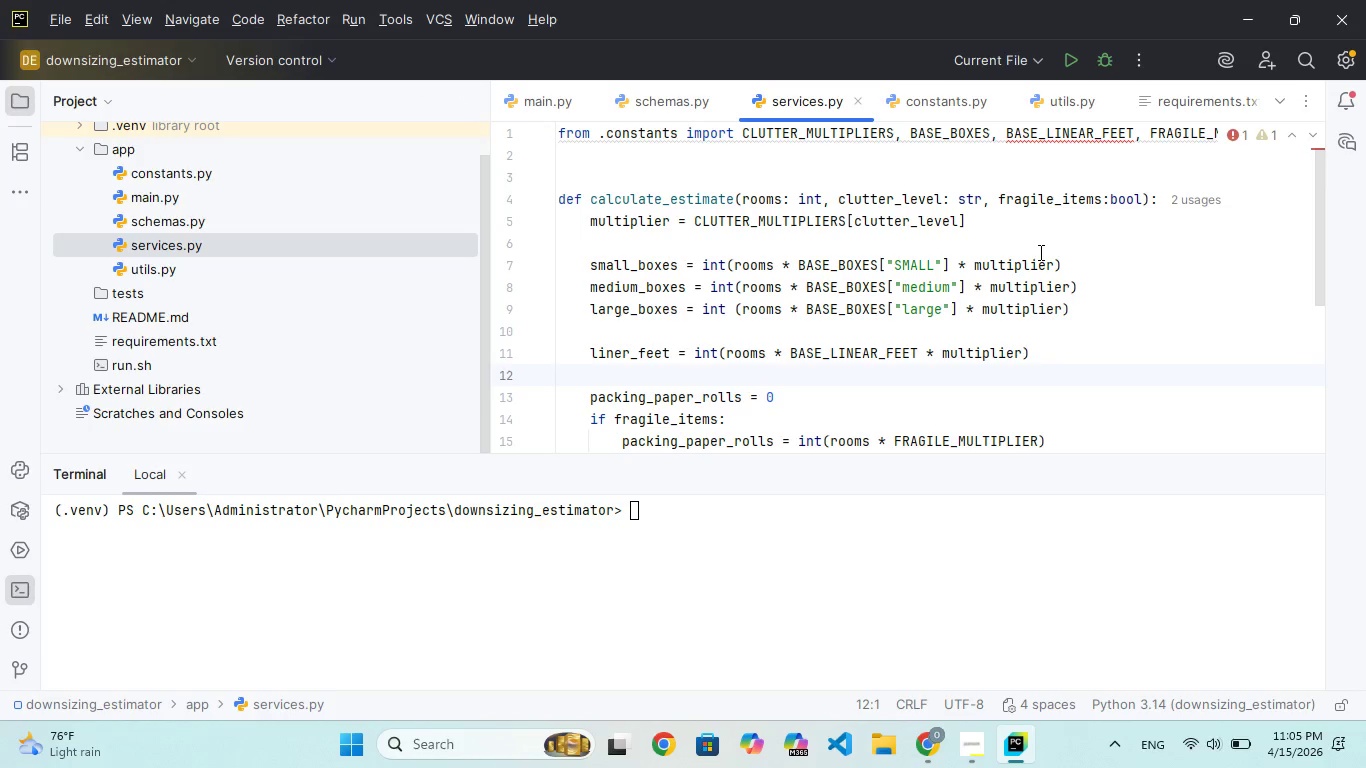 
left_click([1039, 252])
 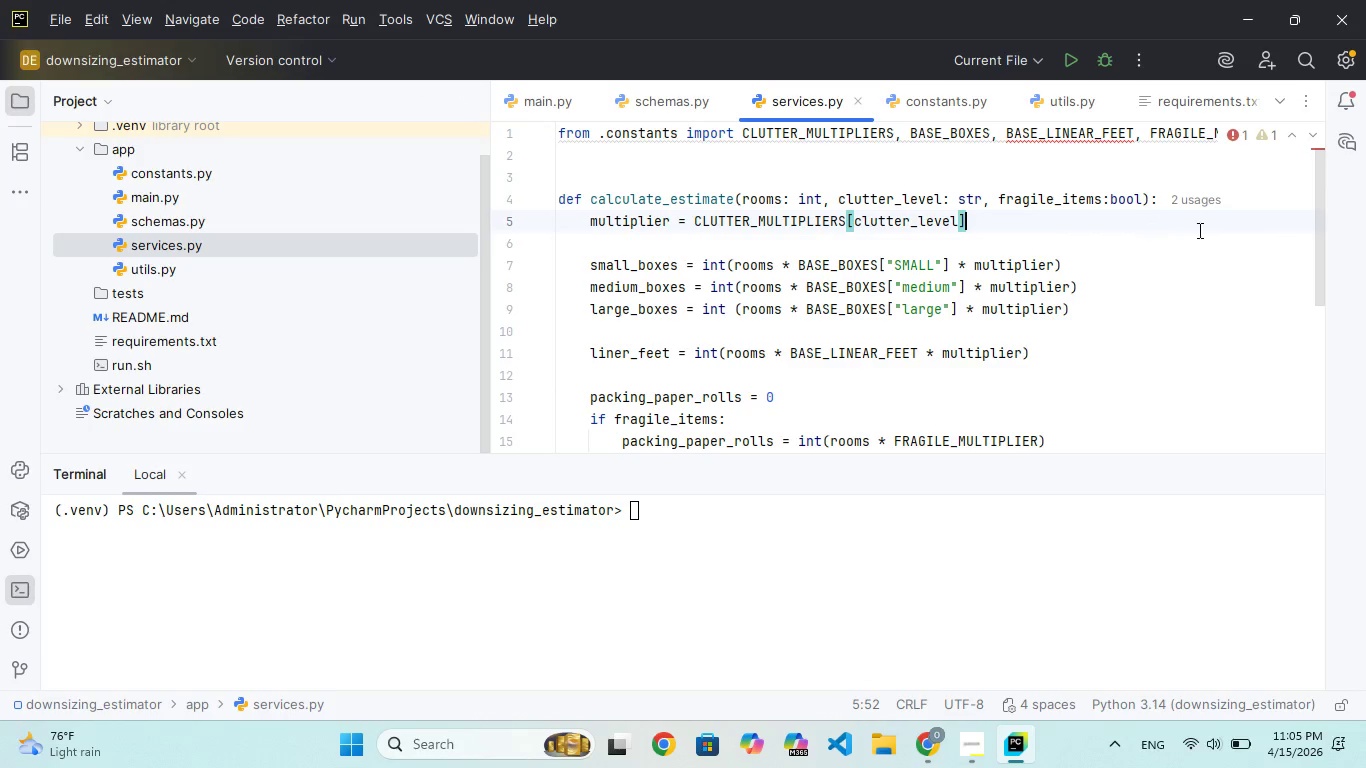 
left_click([1277, 216])
 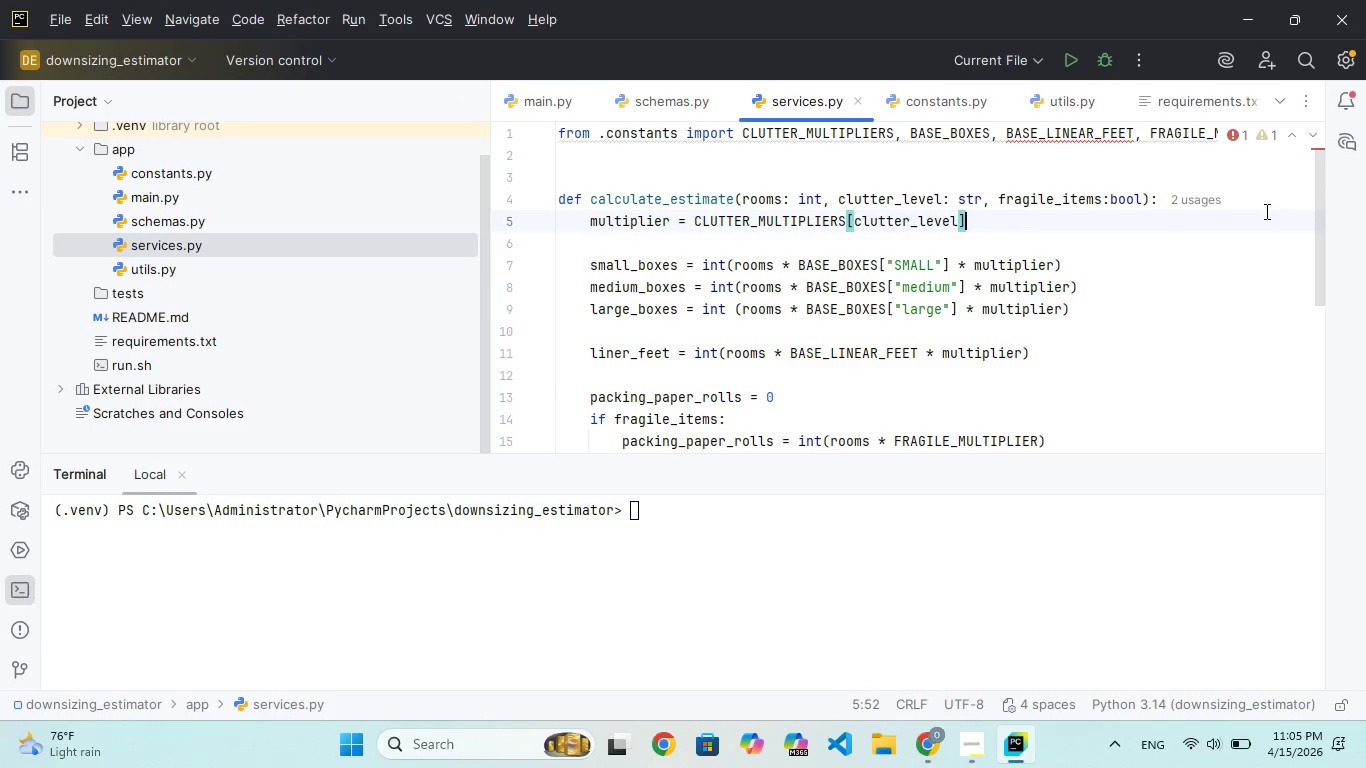 
left_click([1265, 211])
 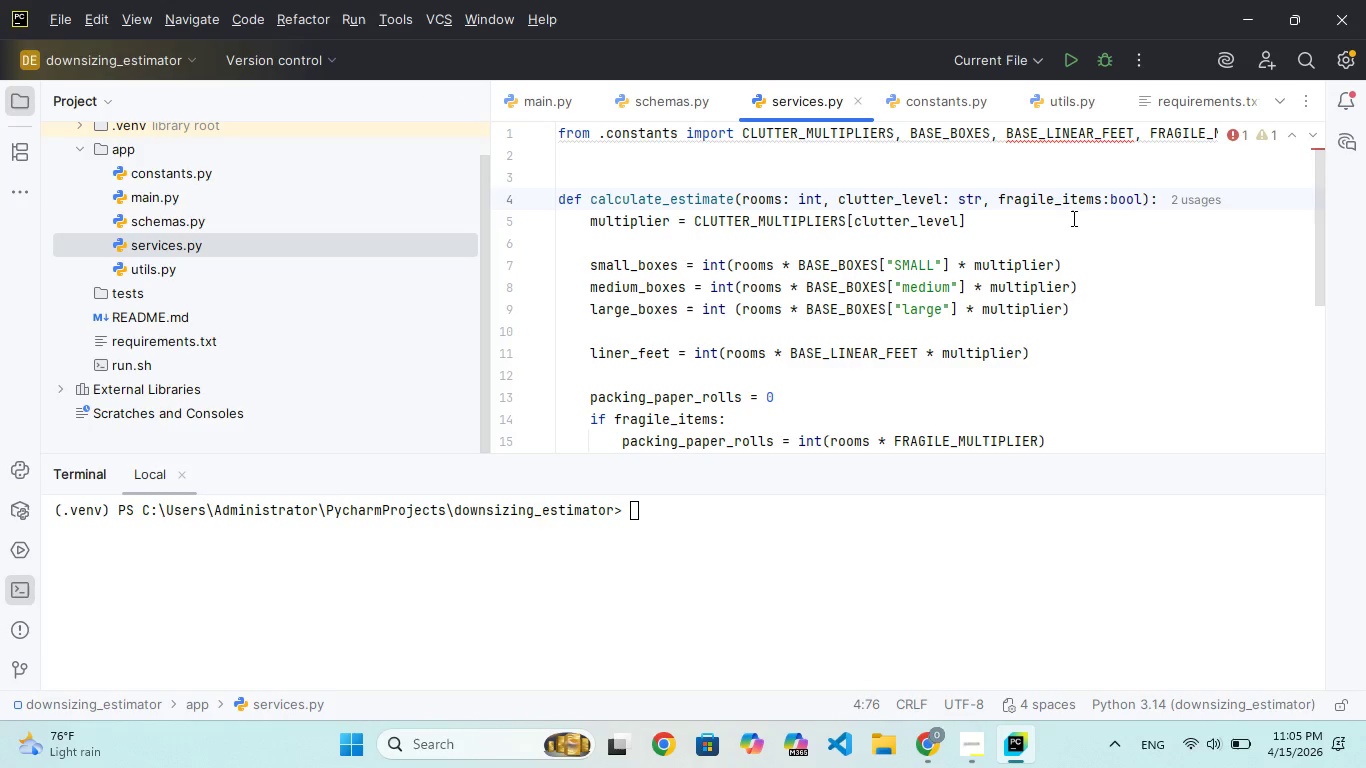 
left_click([1061, 220])
 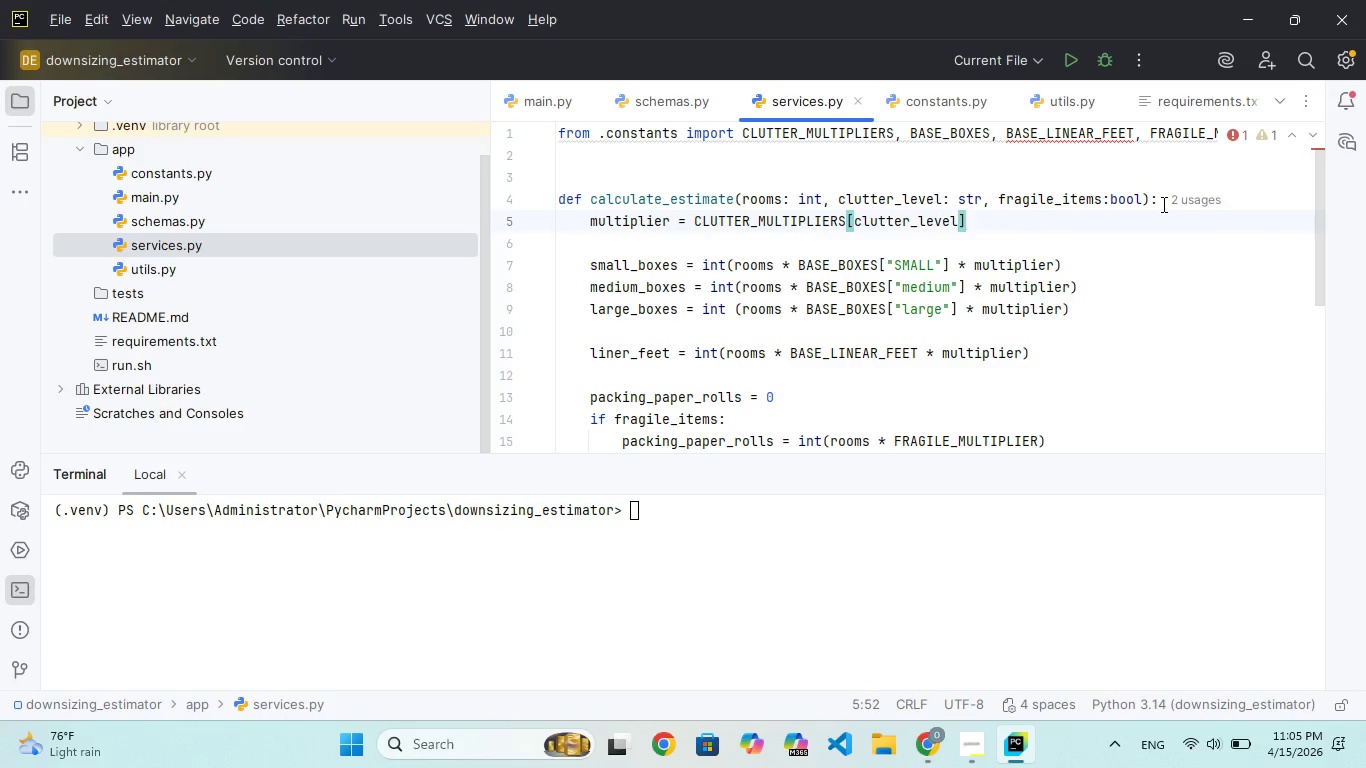 
left_click([1162, 204])
 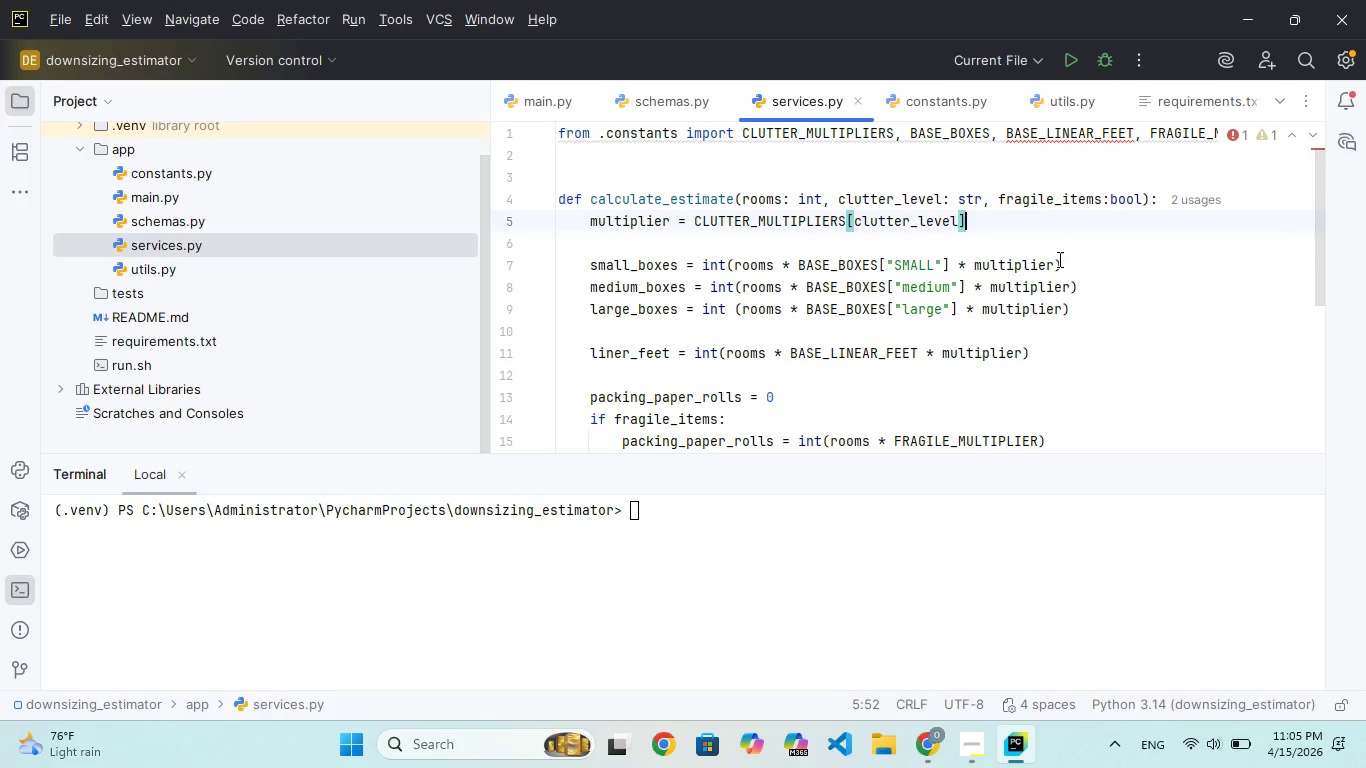 
left_click([1066, 266])
 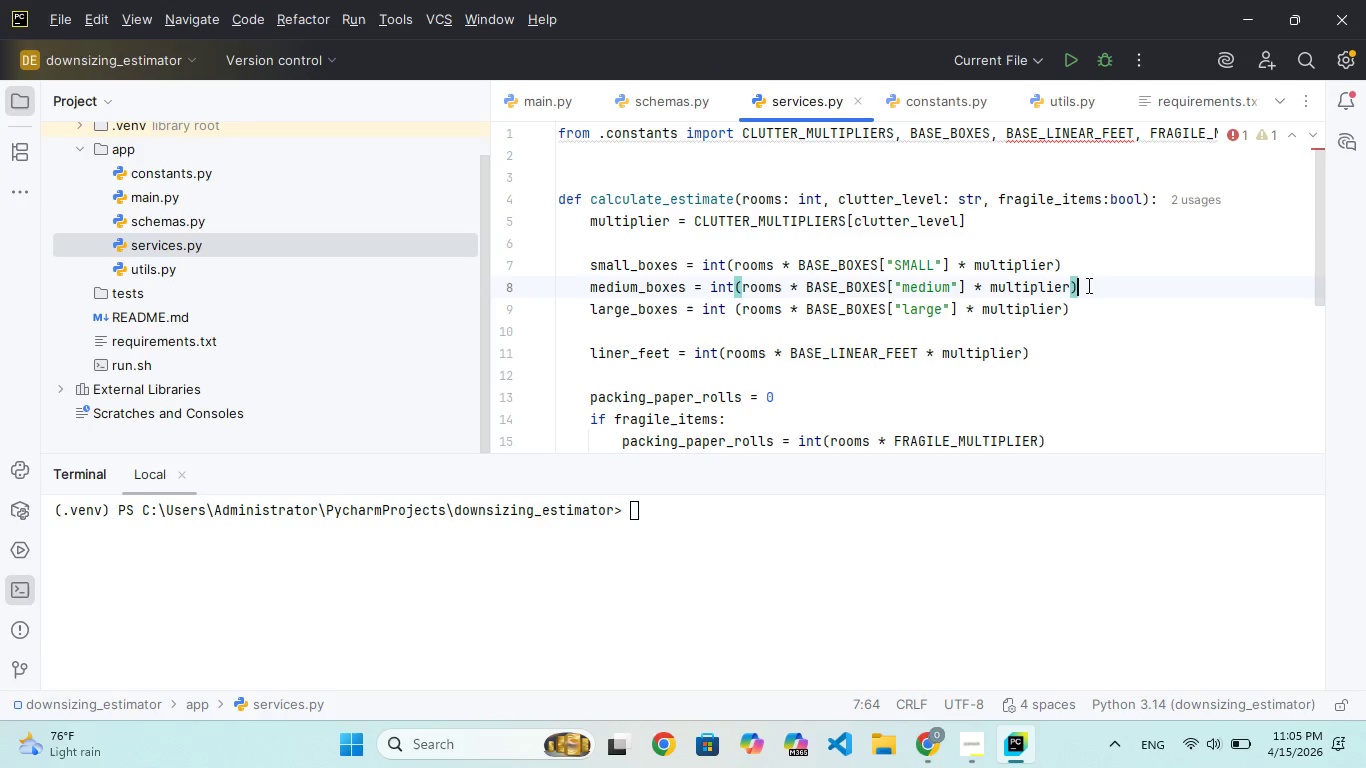 
left_click([1087, 285])
 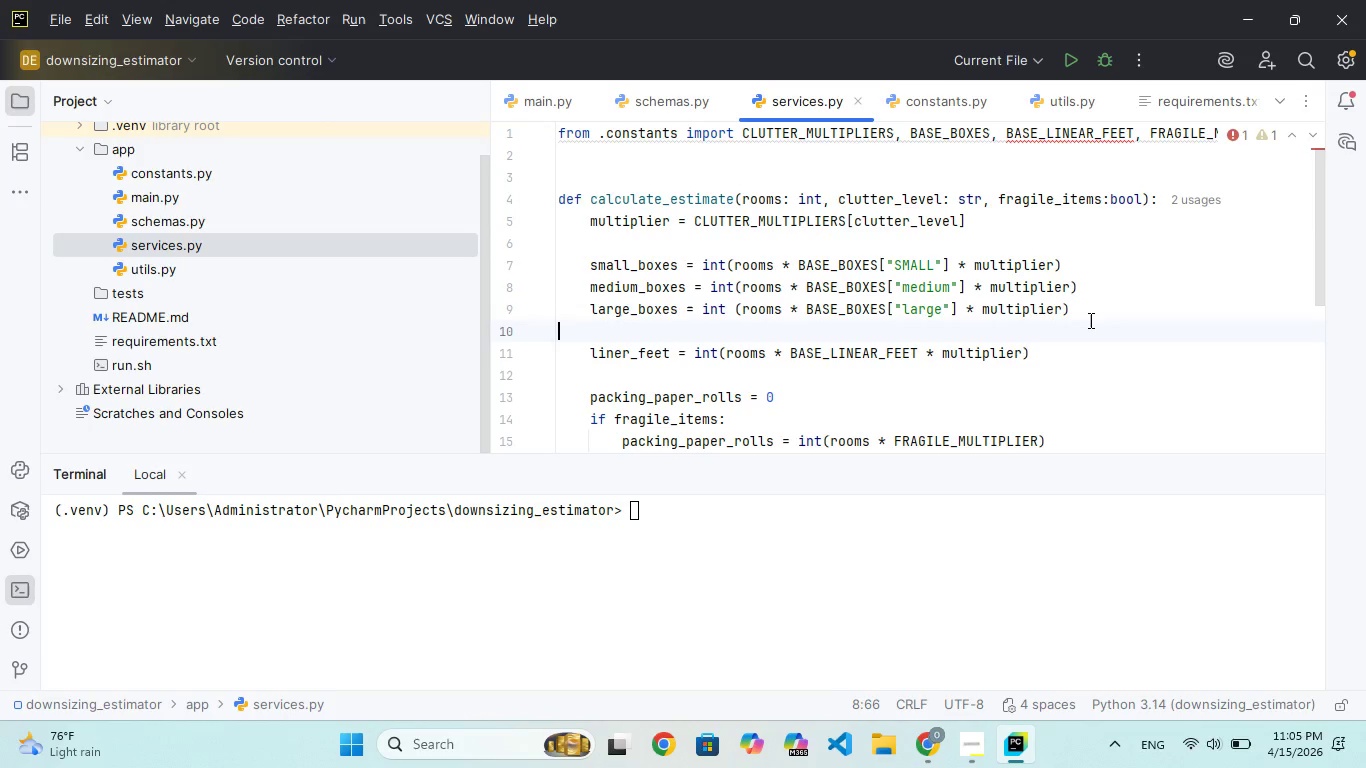 
left_click([1089, 320])
 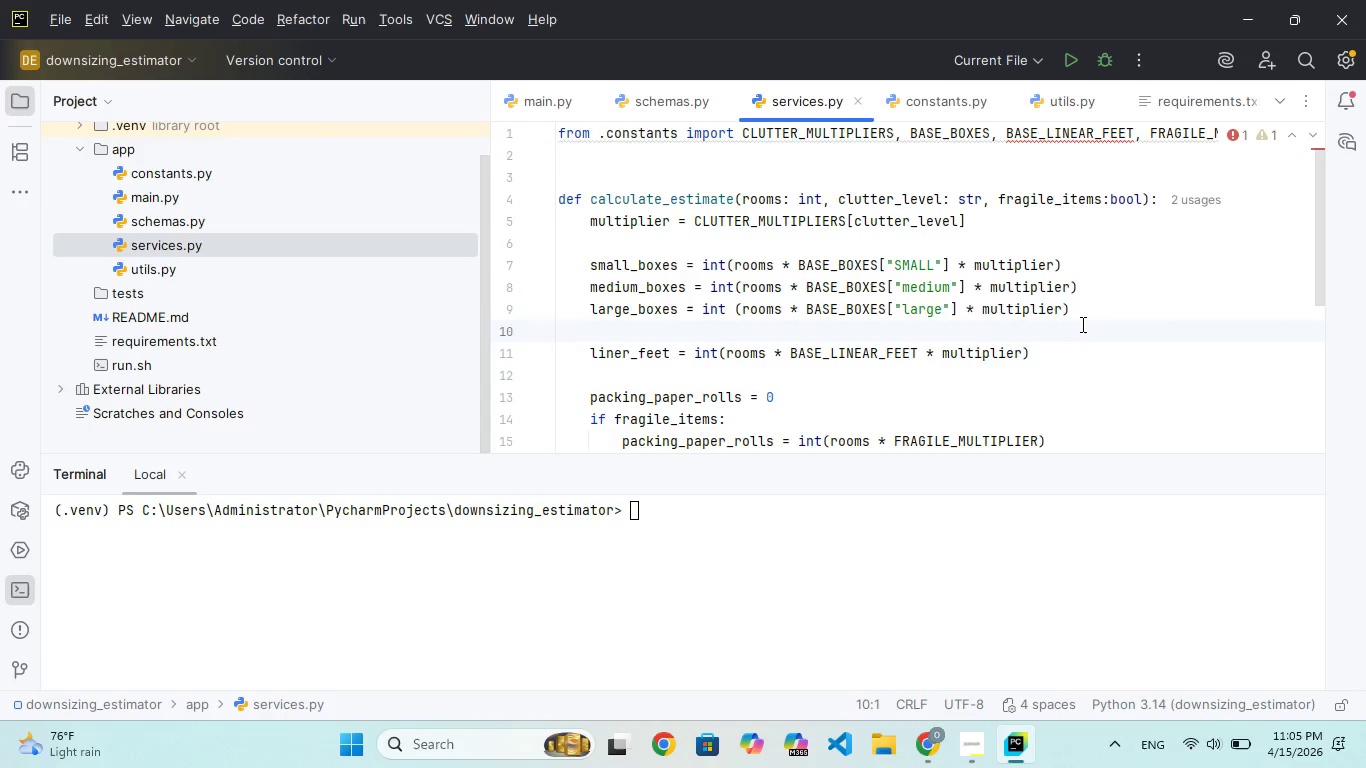 
scroll: coordinate [1081, 325], scroll_direction: down, amount: 10.0
 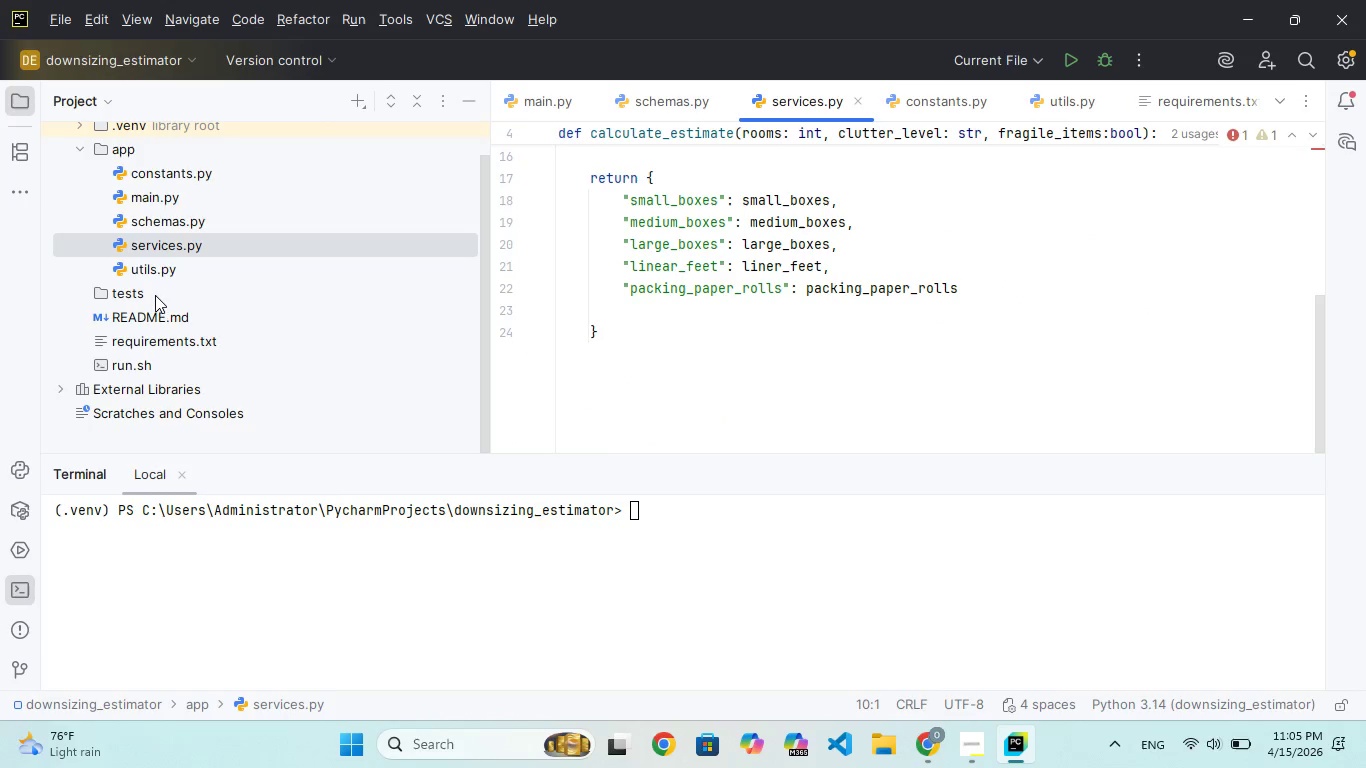 
double_click([171, 272])
 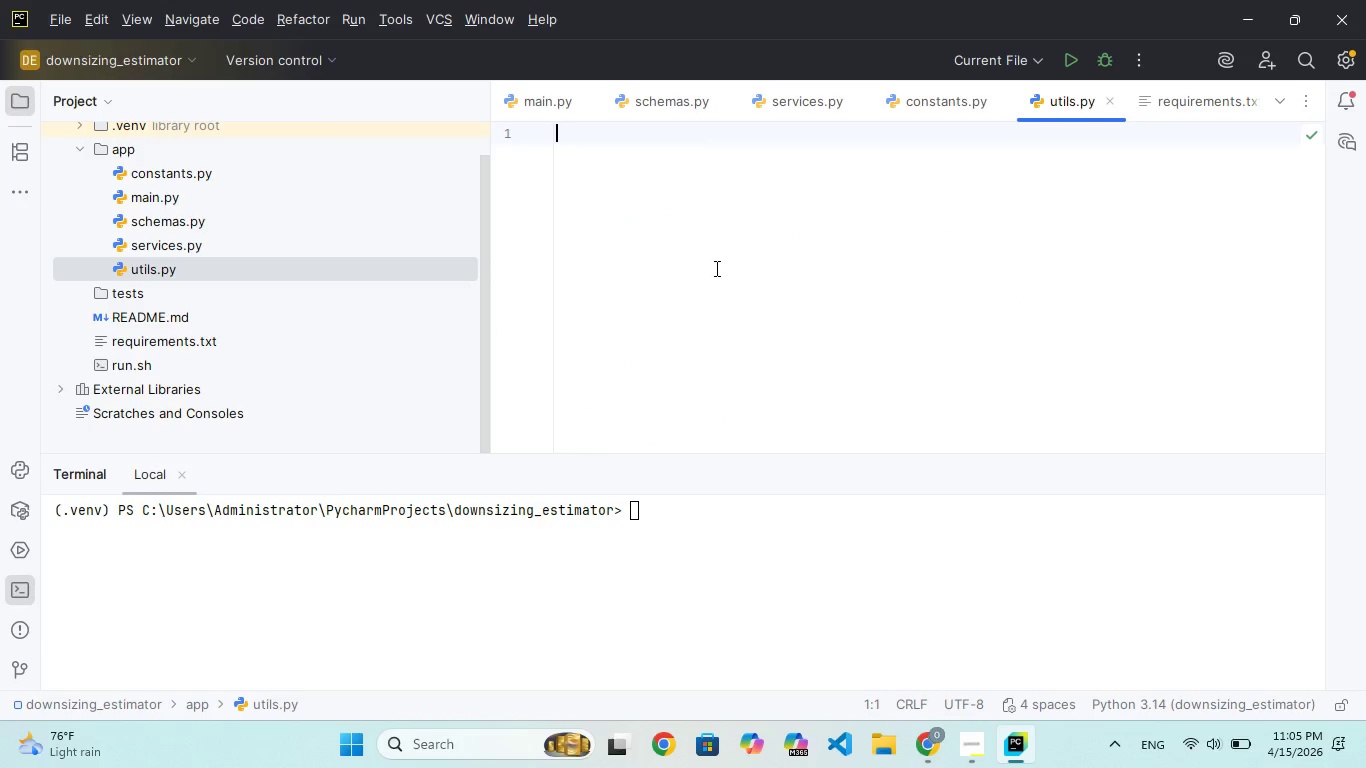 
scroll: coordinate [717, 262], scroll_direction: up, amount: 68.0
 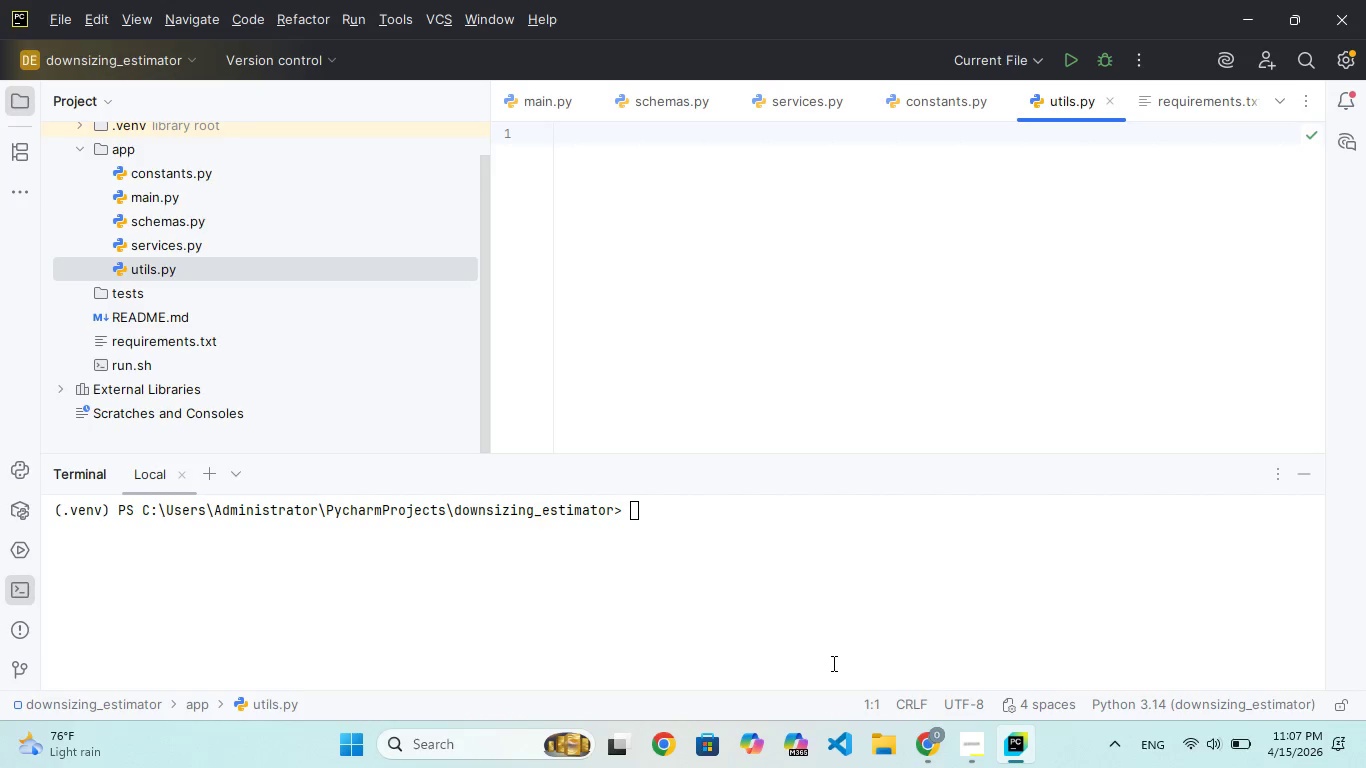 
wait(112.88)
 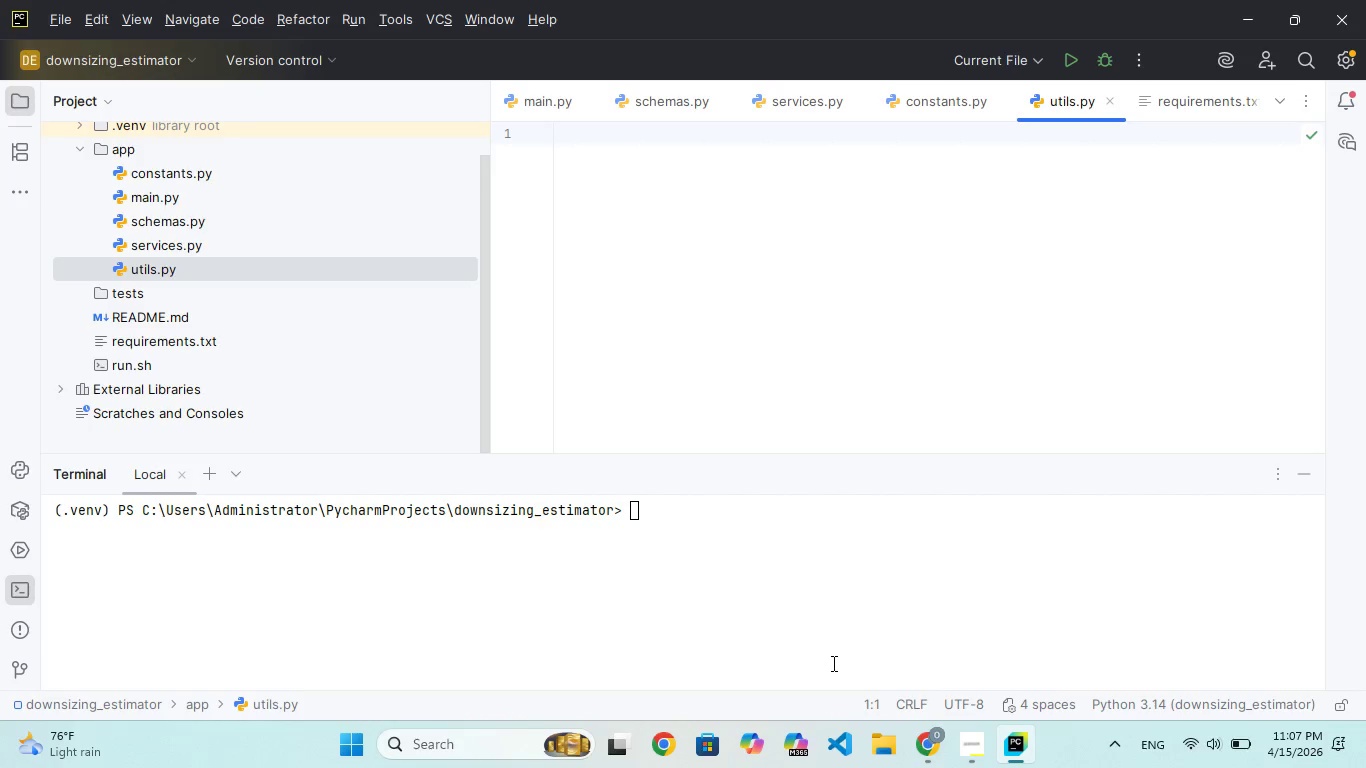 
left_click([711, 267])
 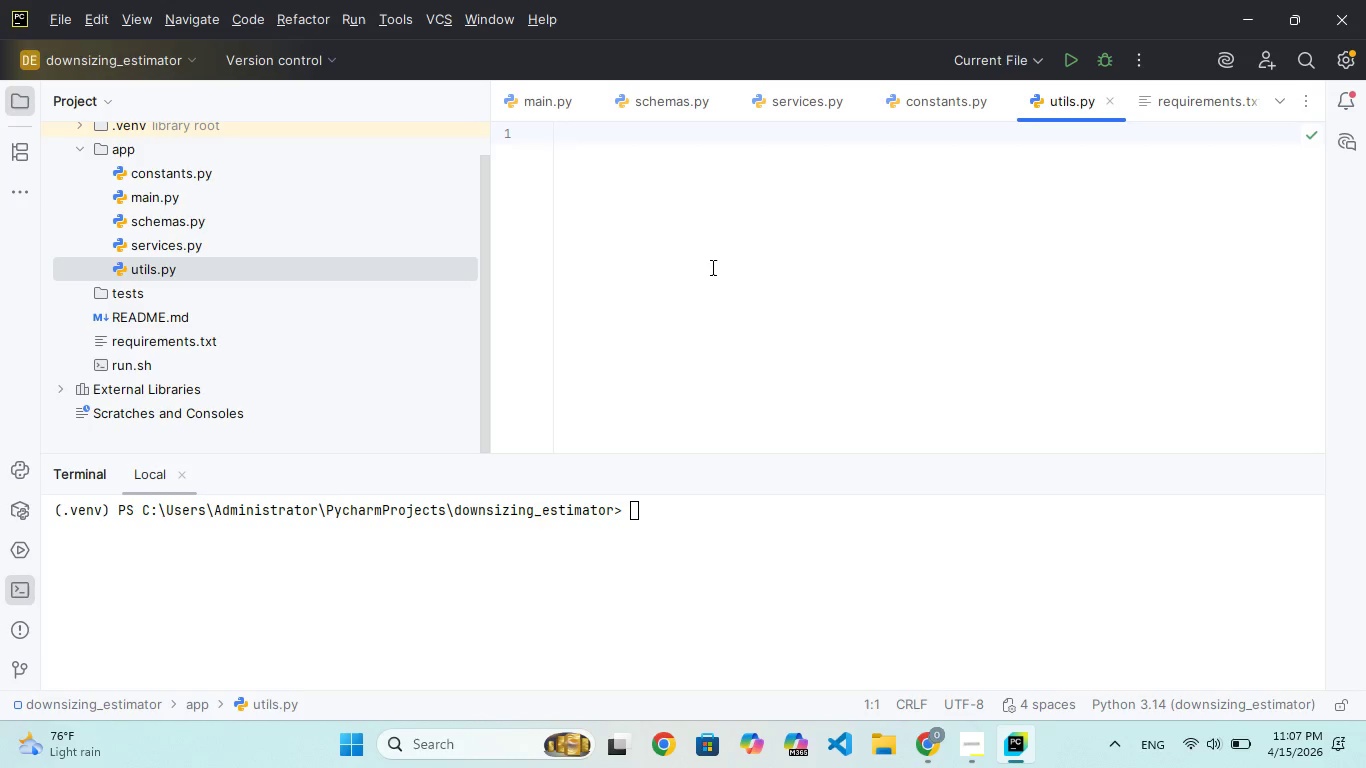 
wait(15.06)
 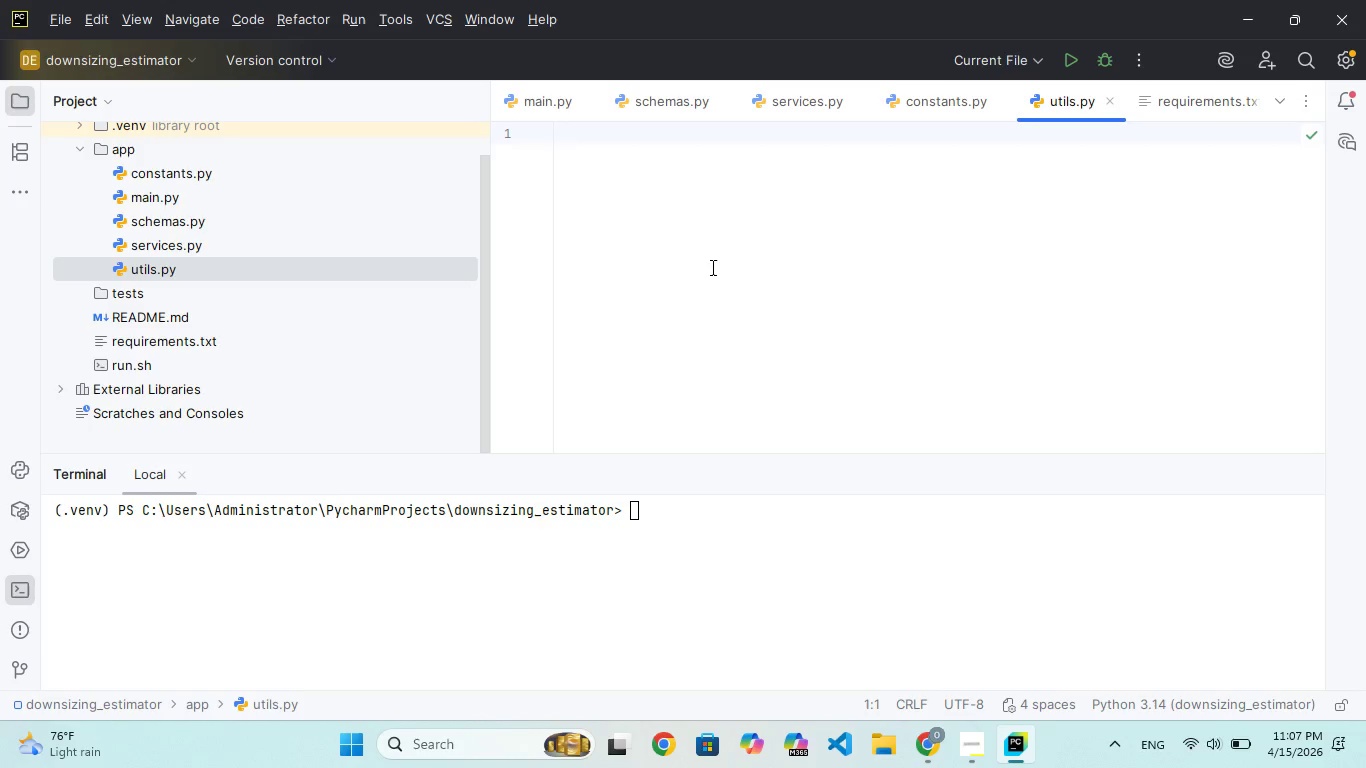 
left_click([166, 235])
 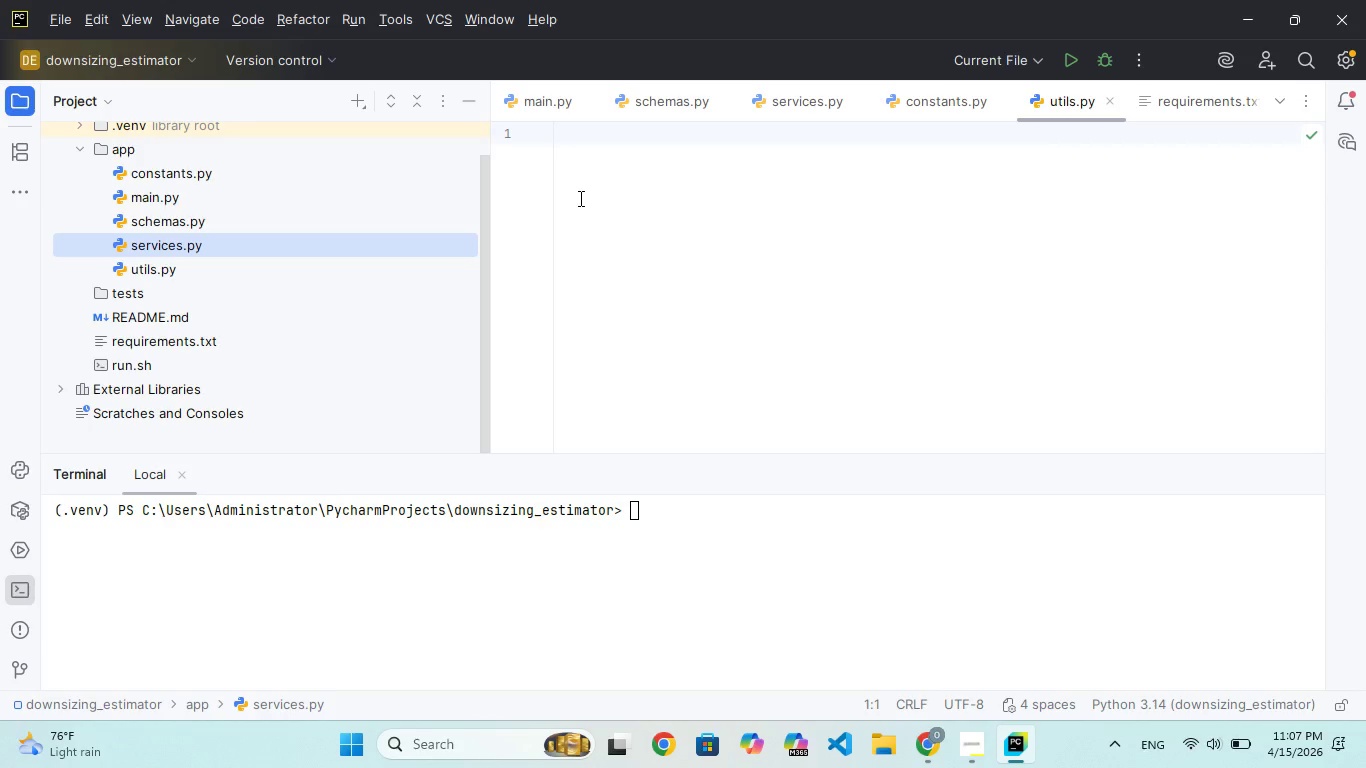 
wait(6.23)
 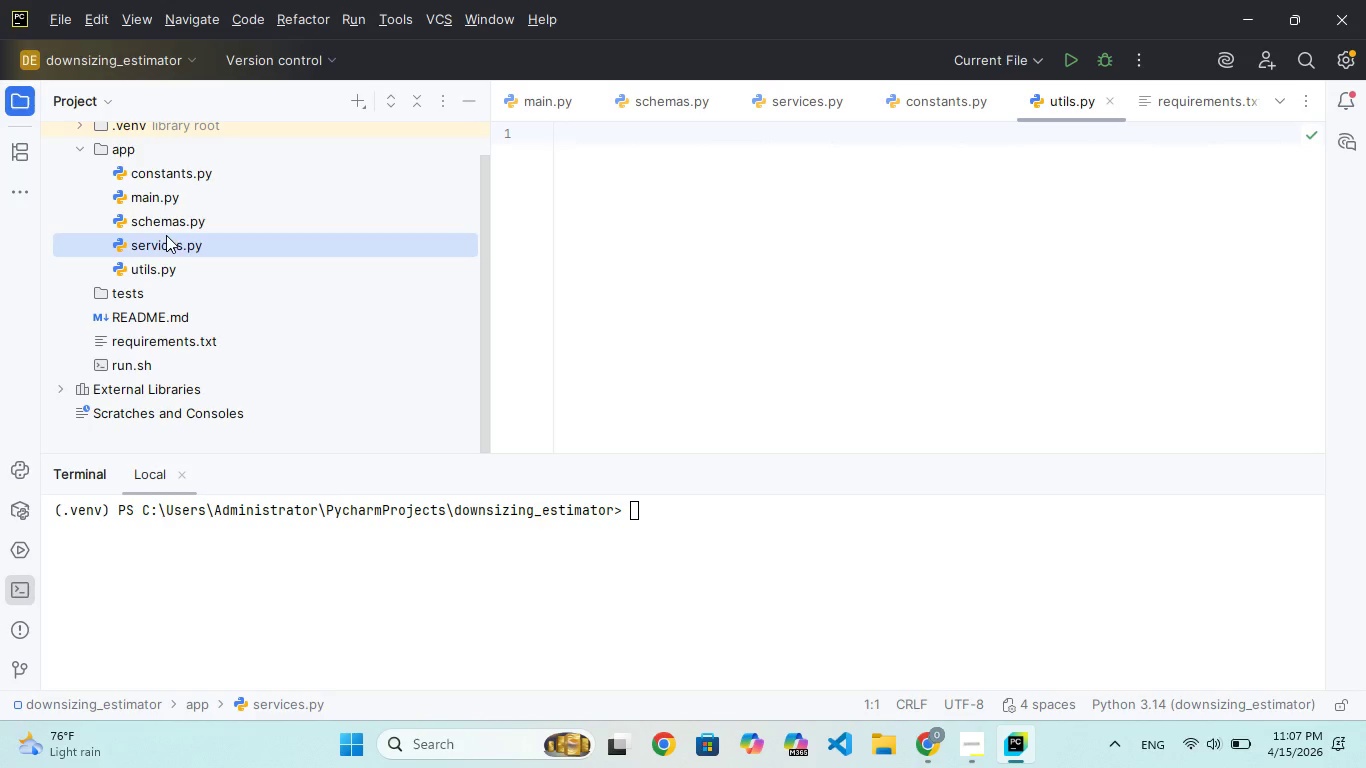 
double_click([189, 267])
 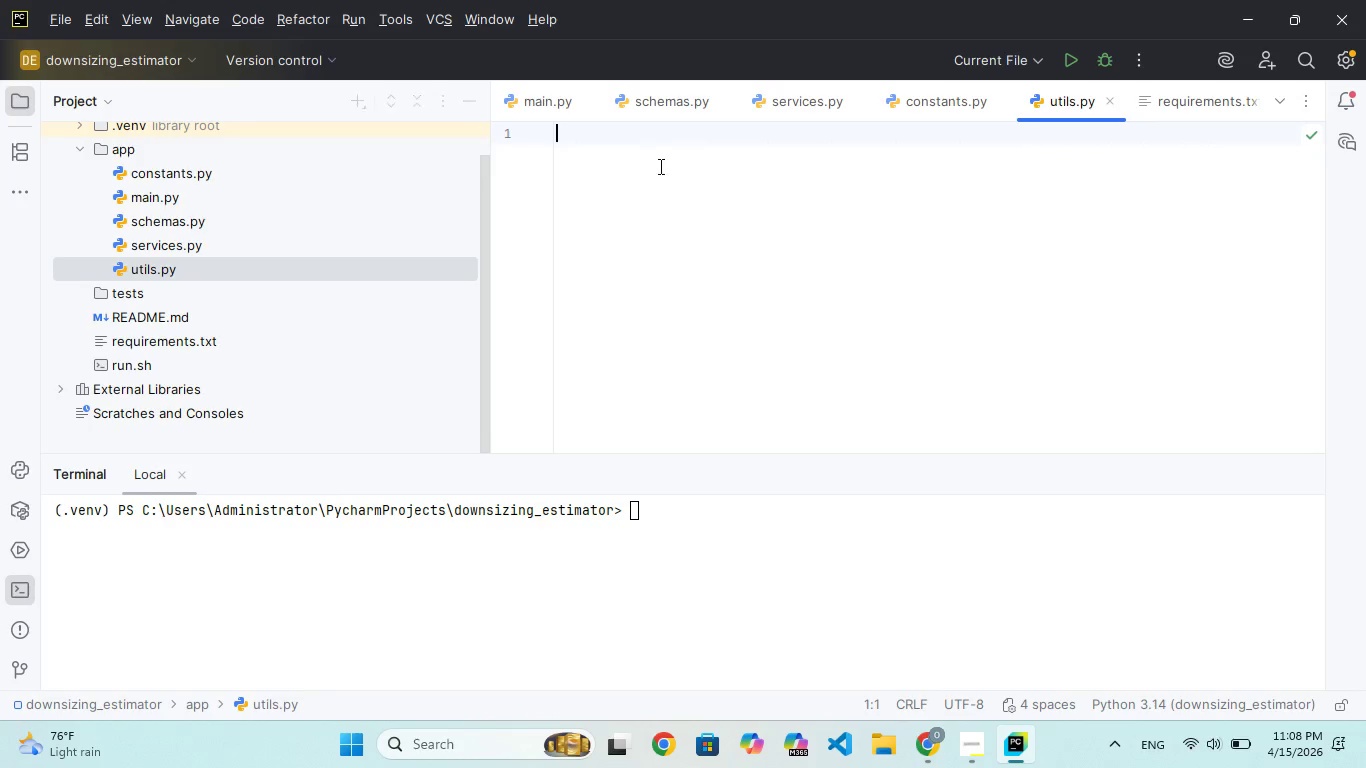 
left_click([659, 166])
 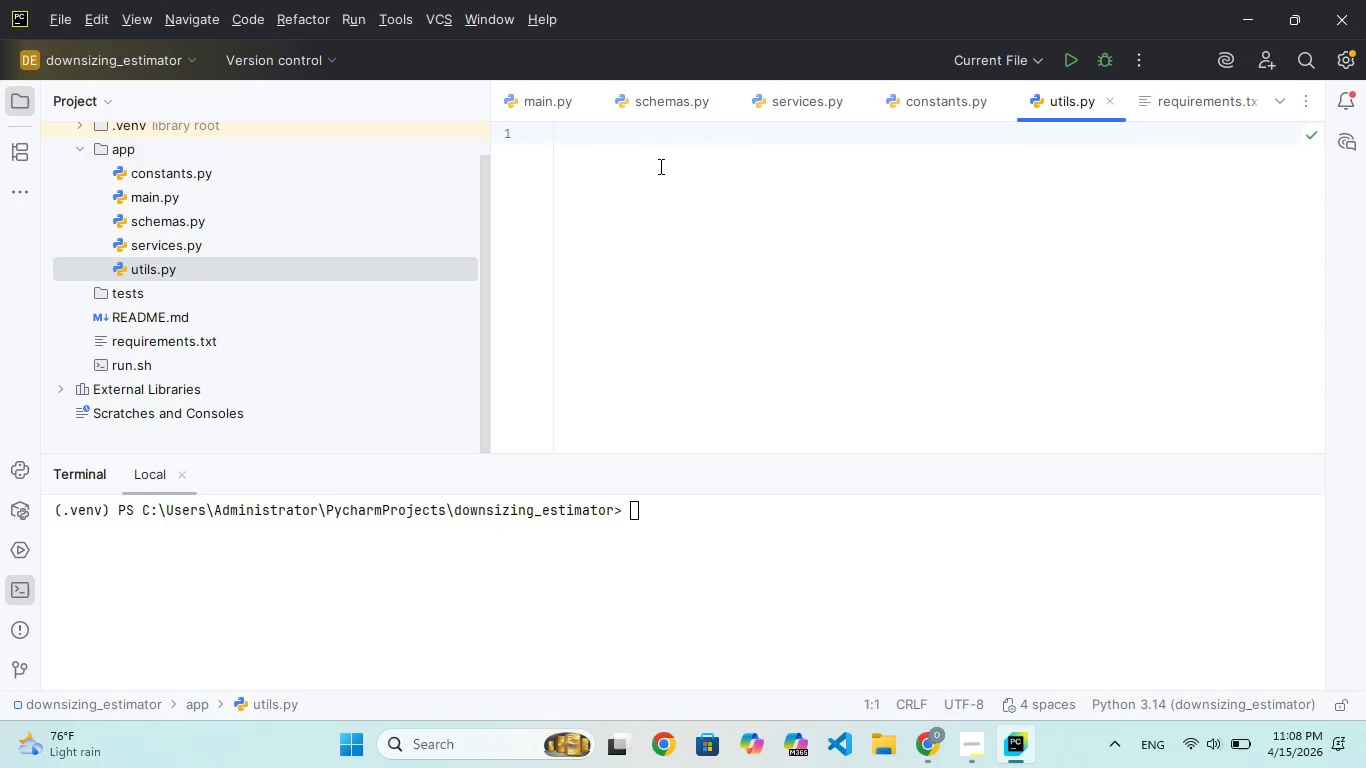 
type(from typing)
 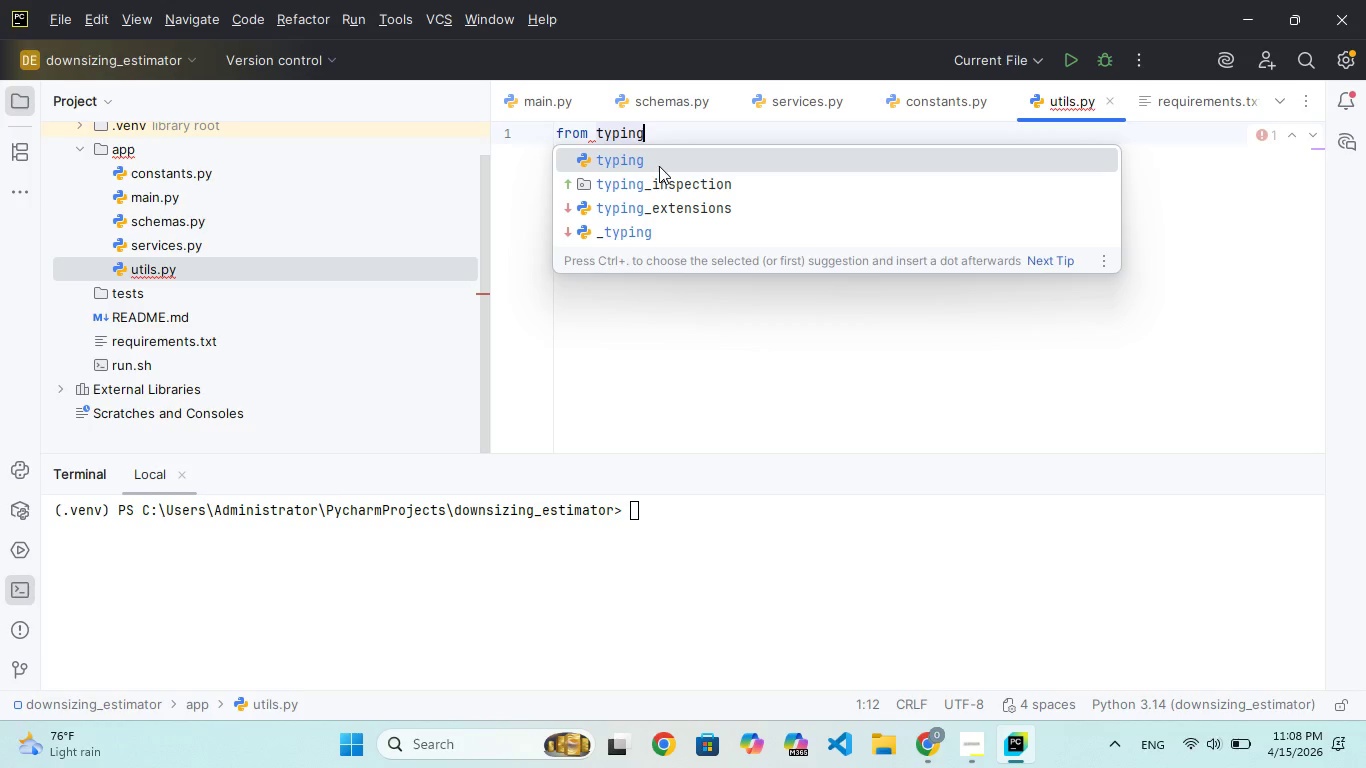 
type( imort Dict)
 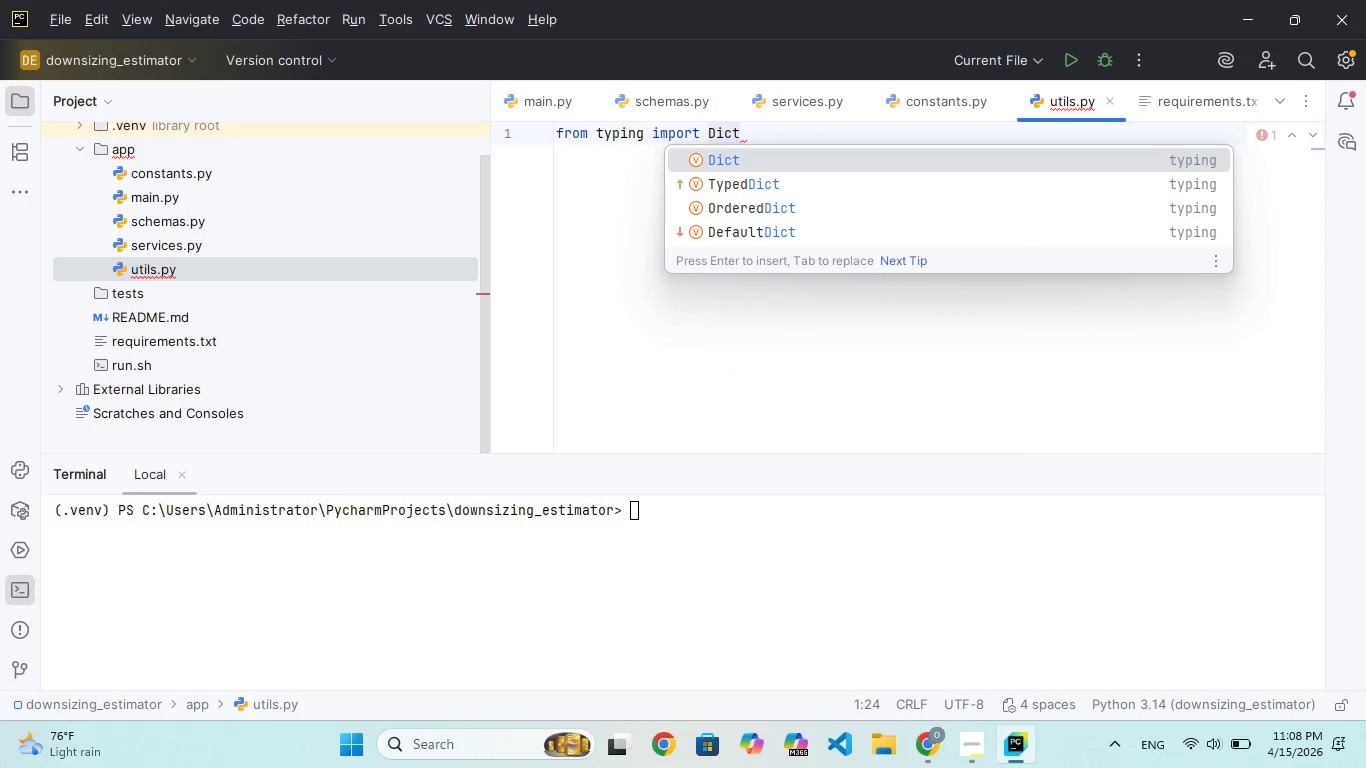 
hold_key(key=P, duration=0.44)
 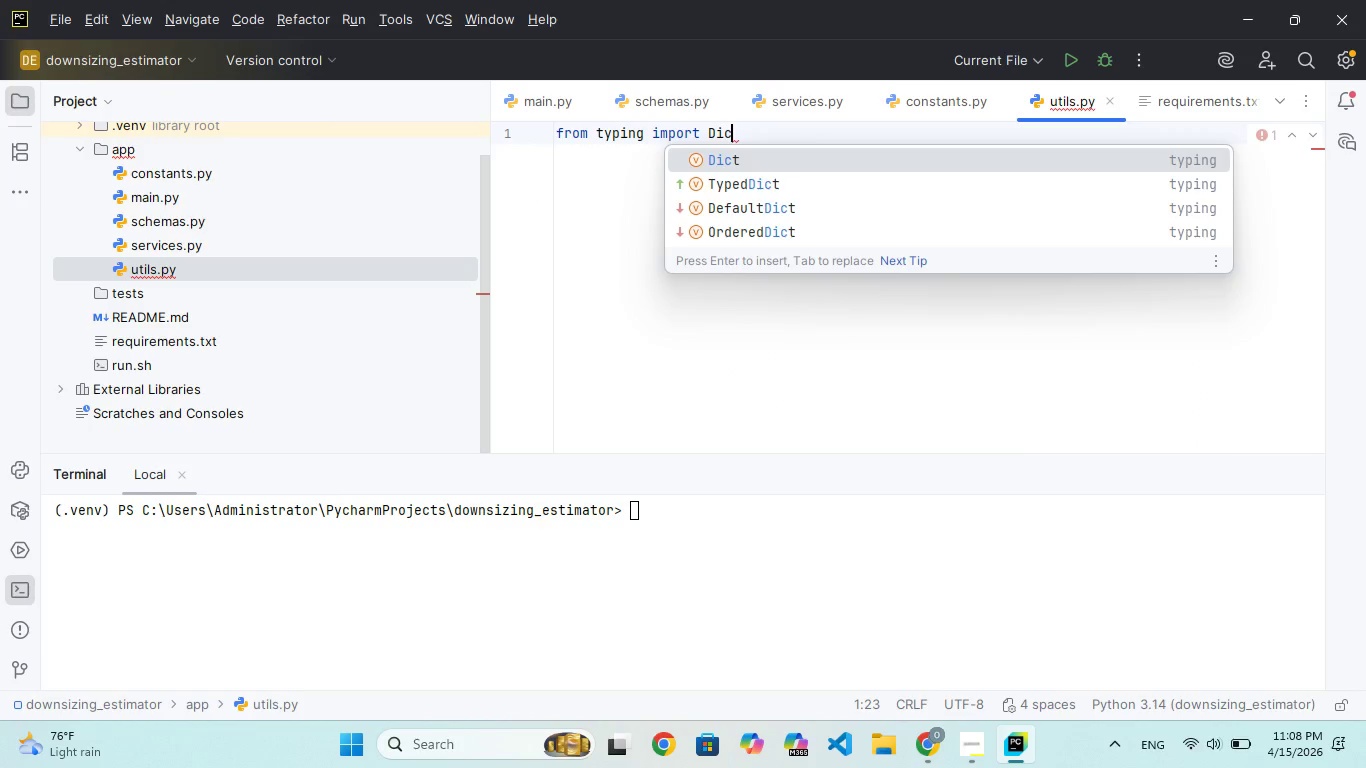 
key(Enter)
 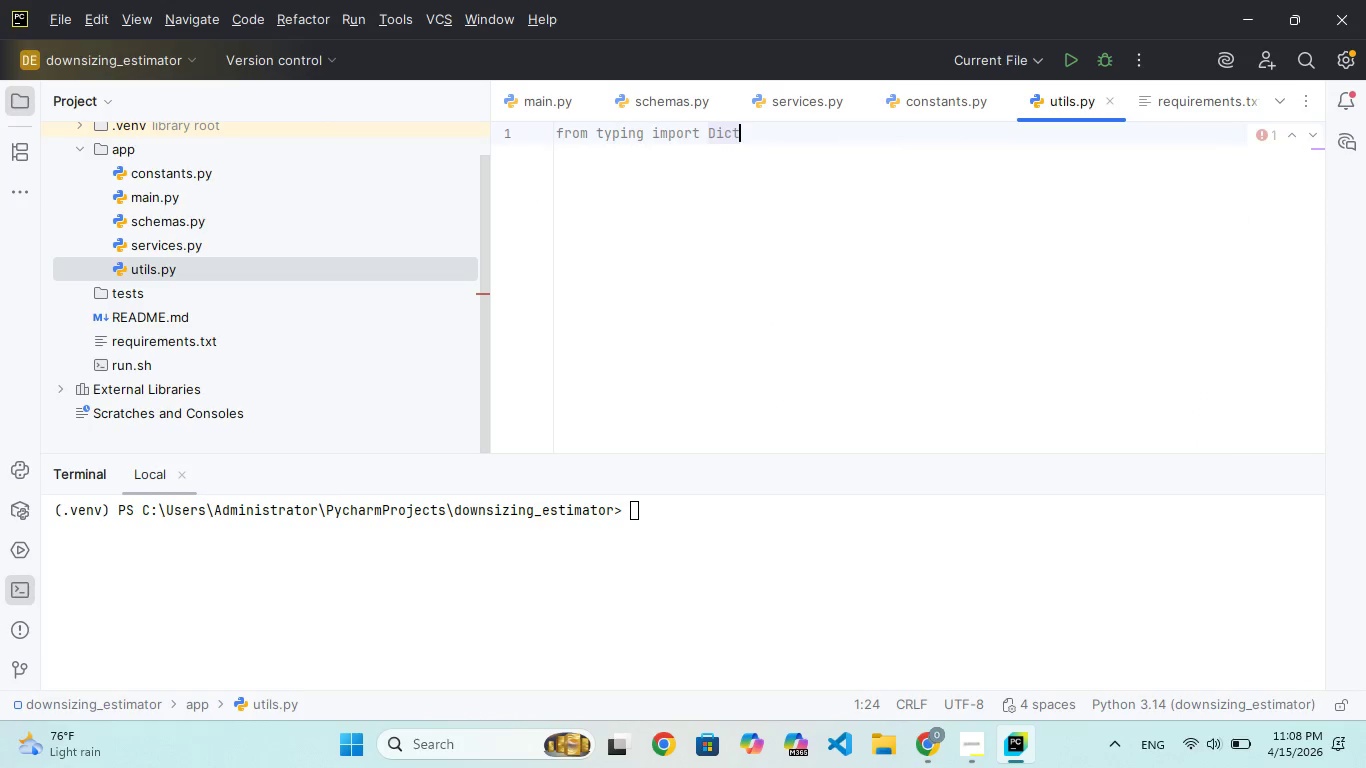 
key(Enter)
 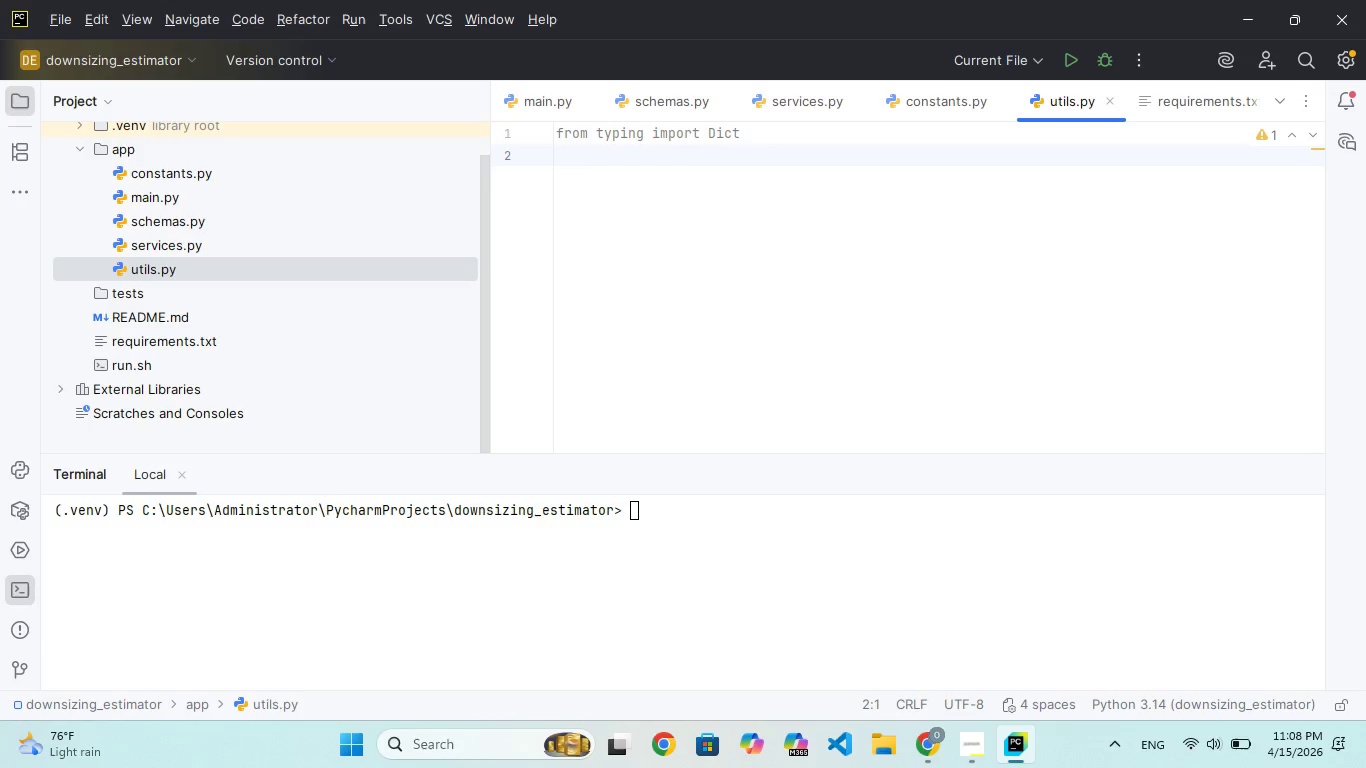 
key(Enter)
 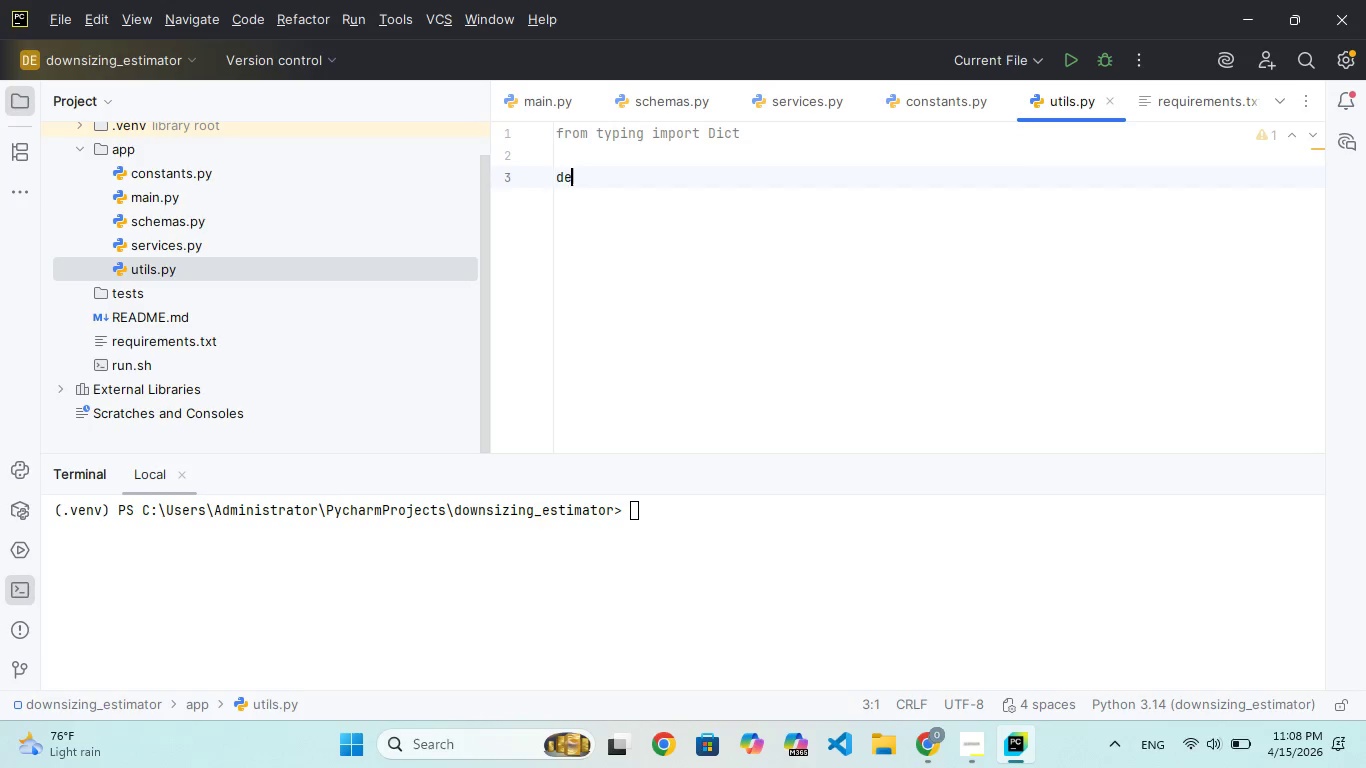 
type(def normalize_clutter_level(level)
 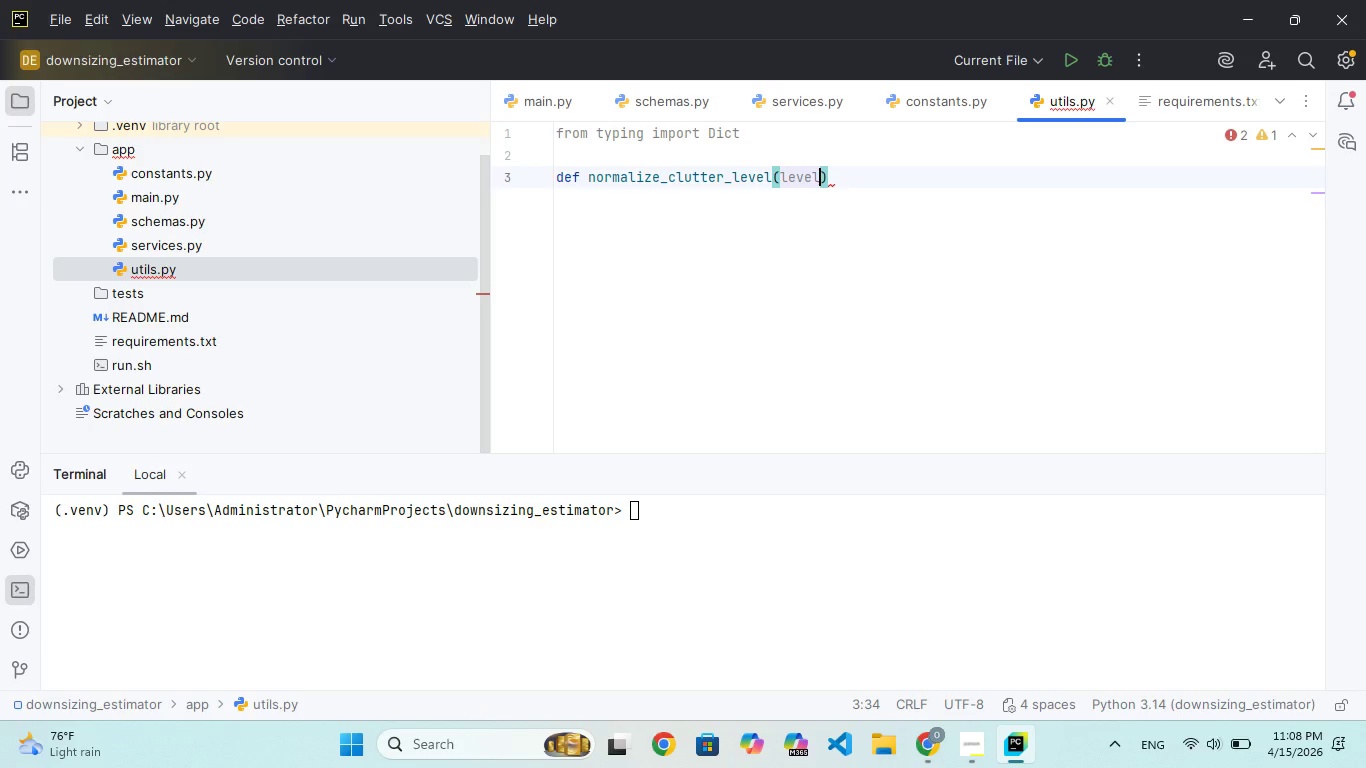 
key(ArrowRight)
 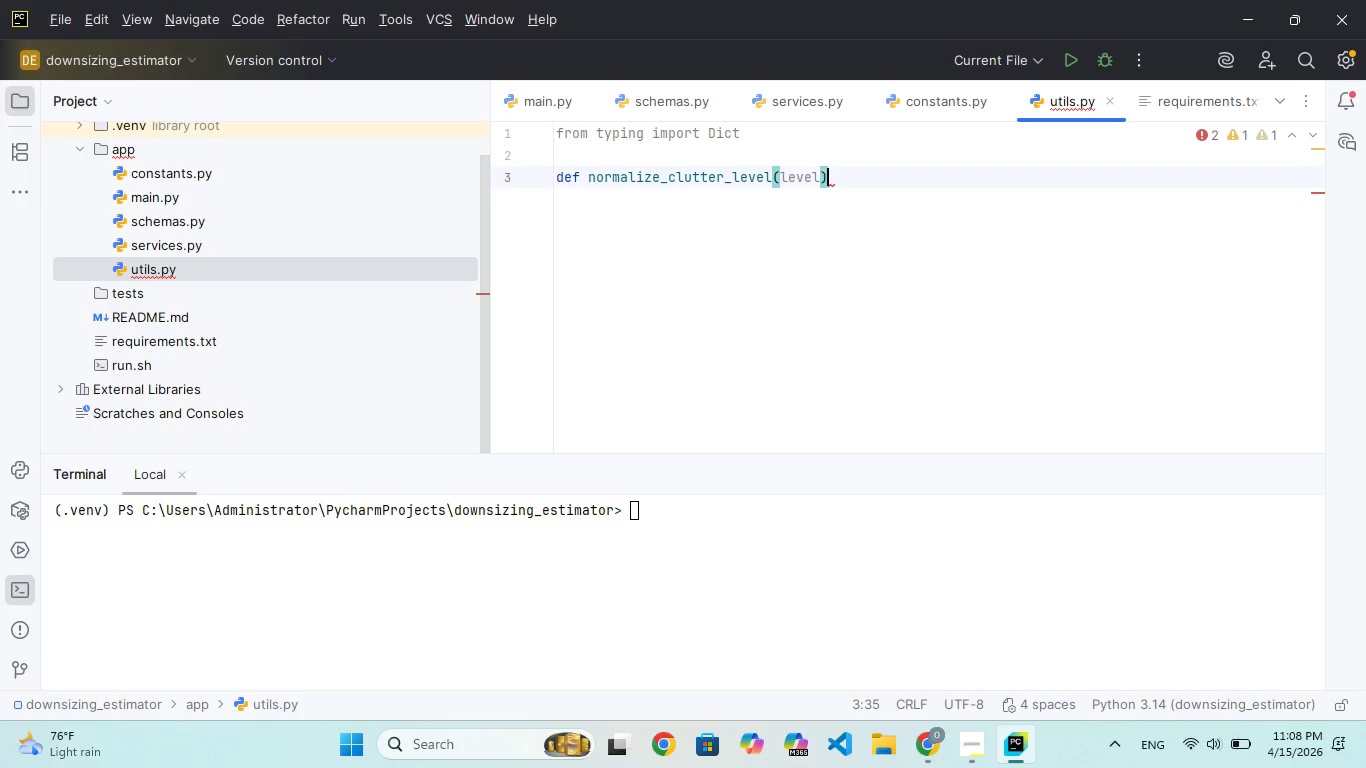 
key(ArrowLeft)
 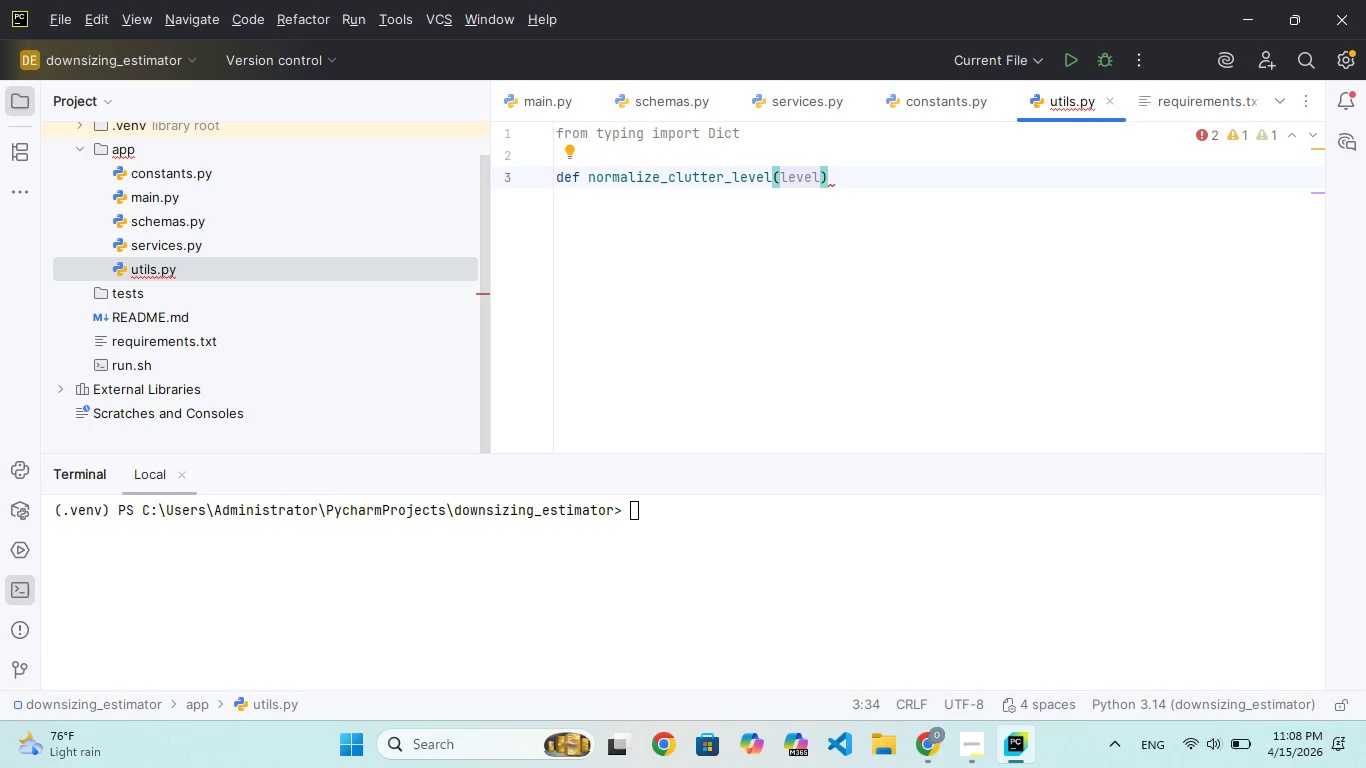 
type(: str)
 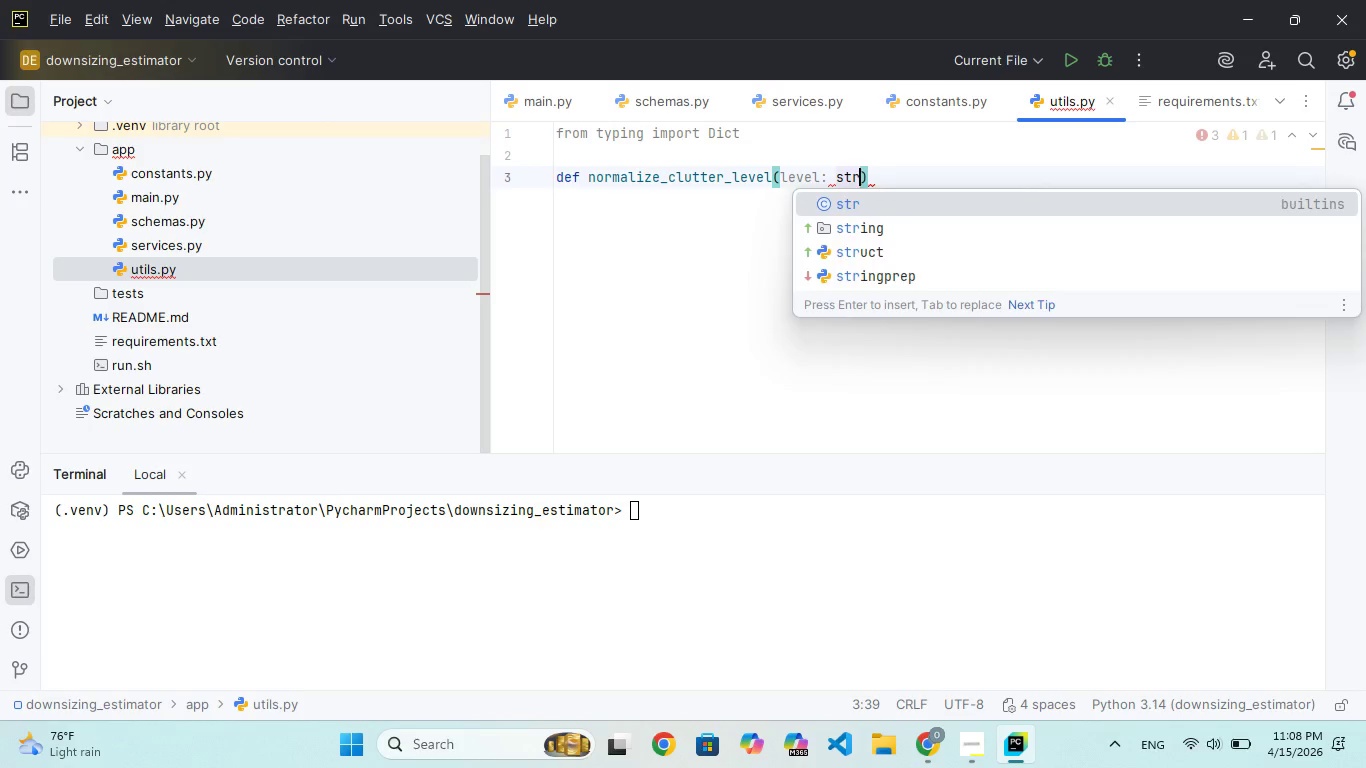 
key(ArrowRight)
 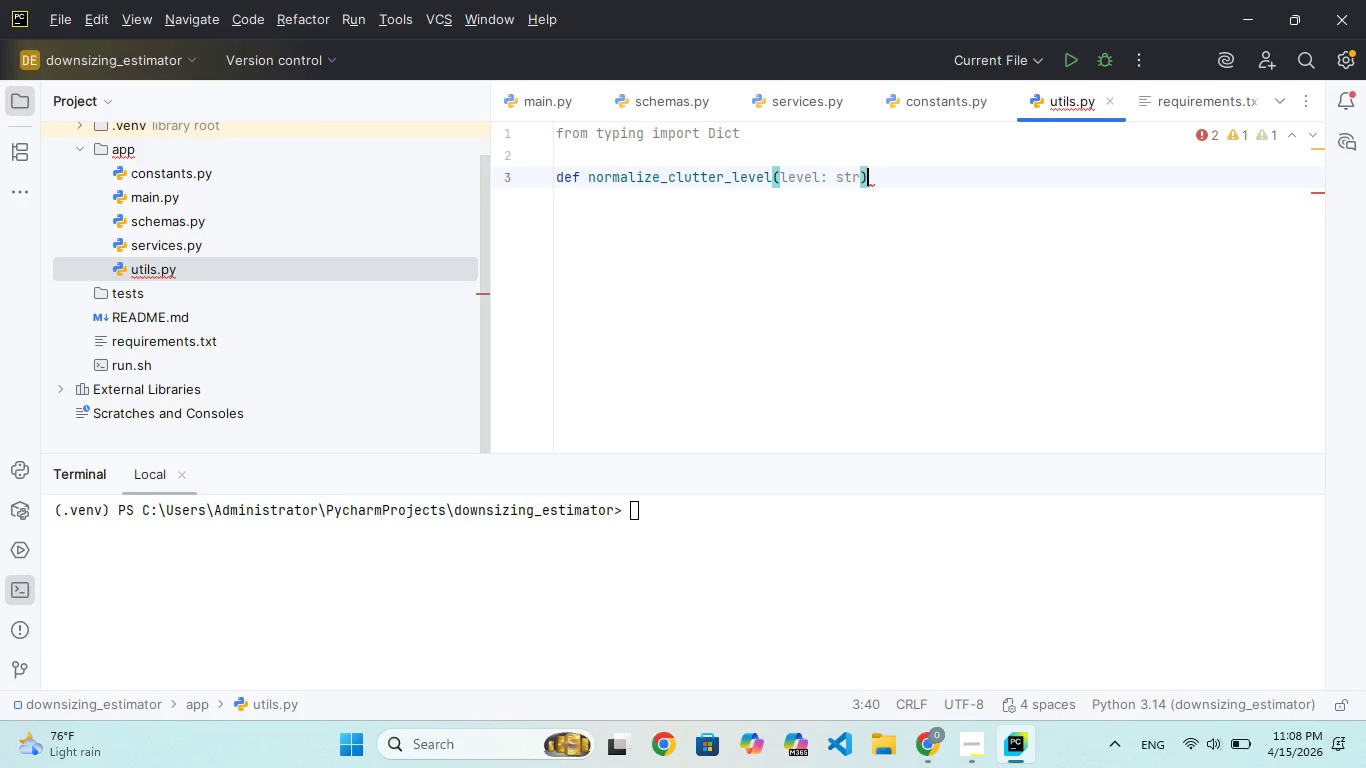 
type( -> sr)
key(Backspace)
type(tr:)
 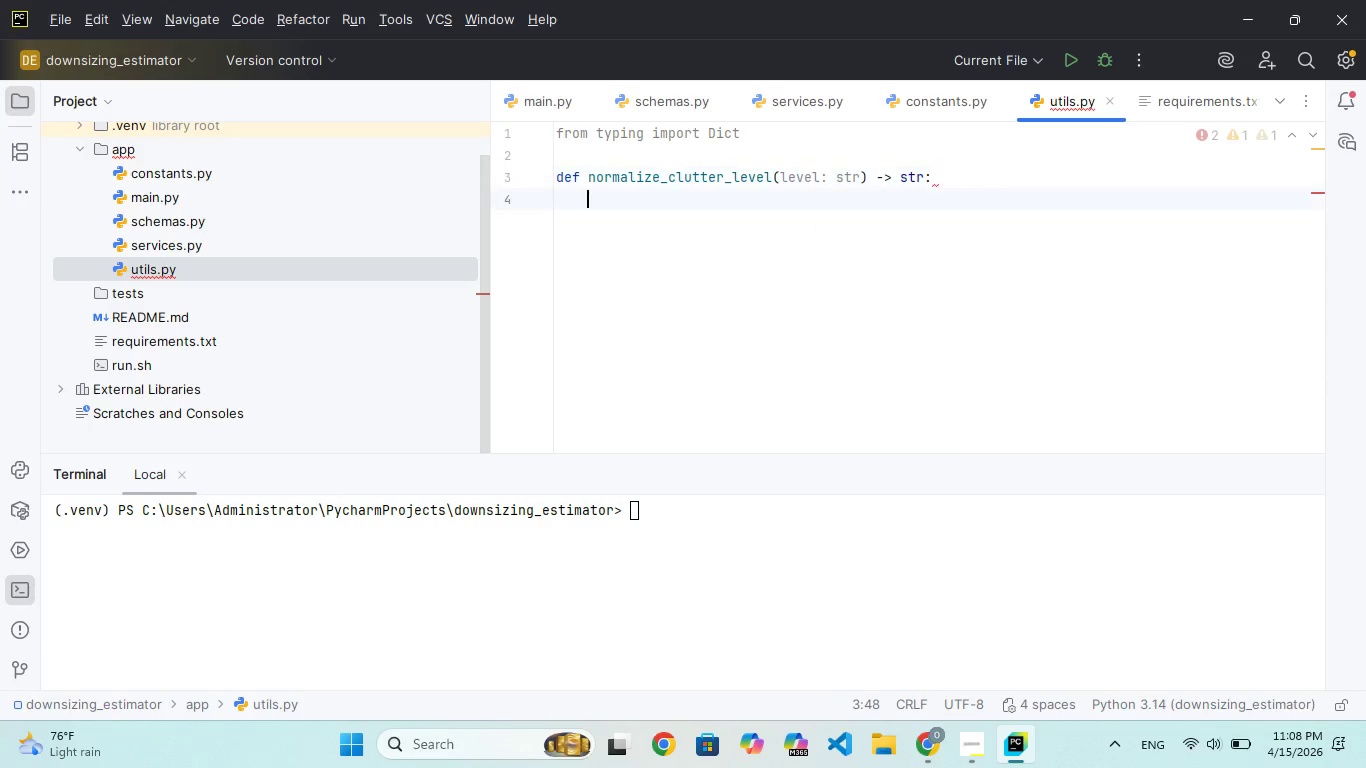 
 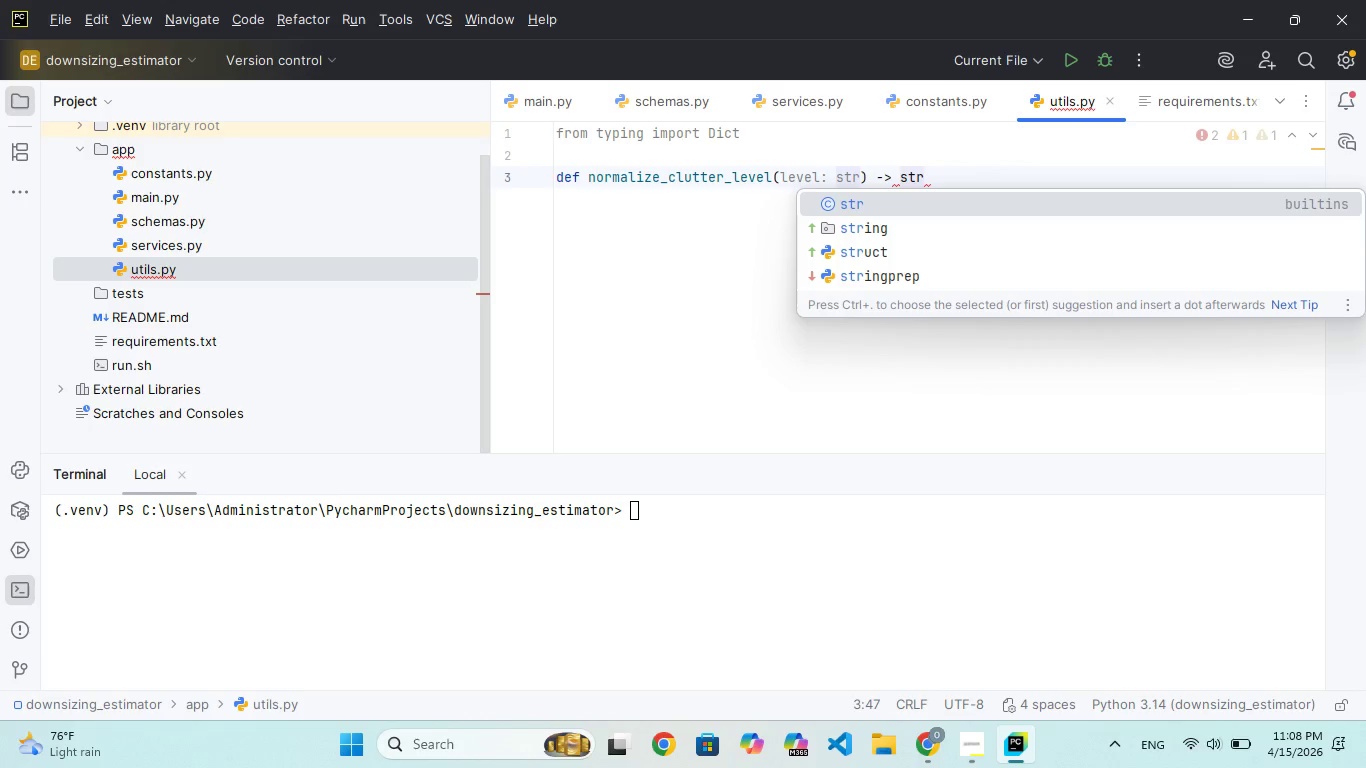 
key(Enter)
 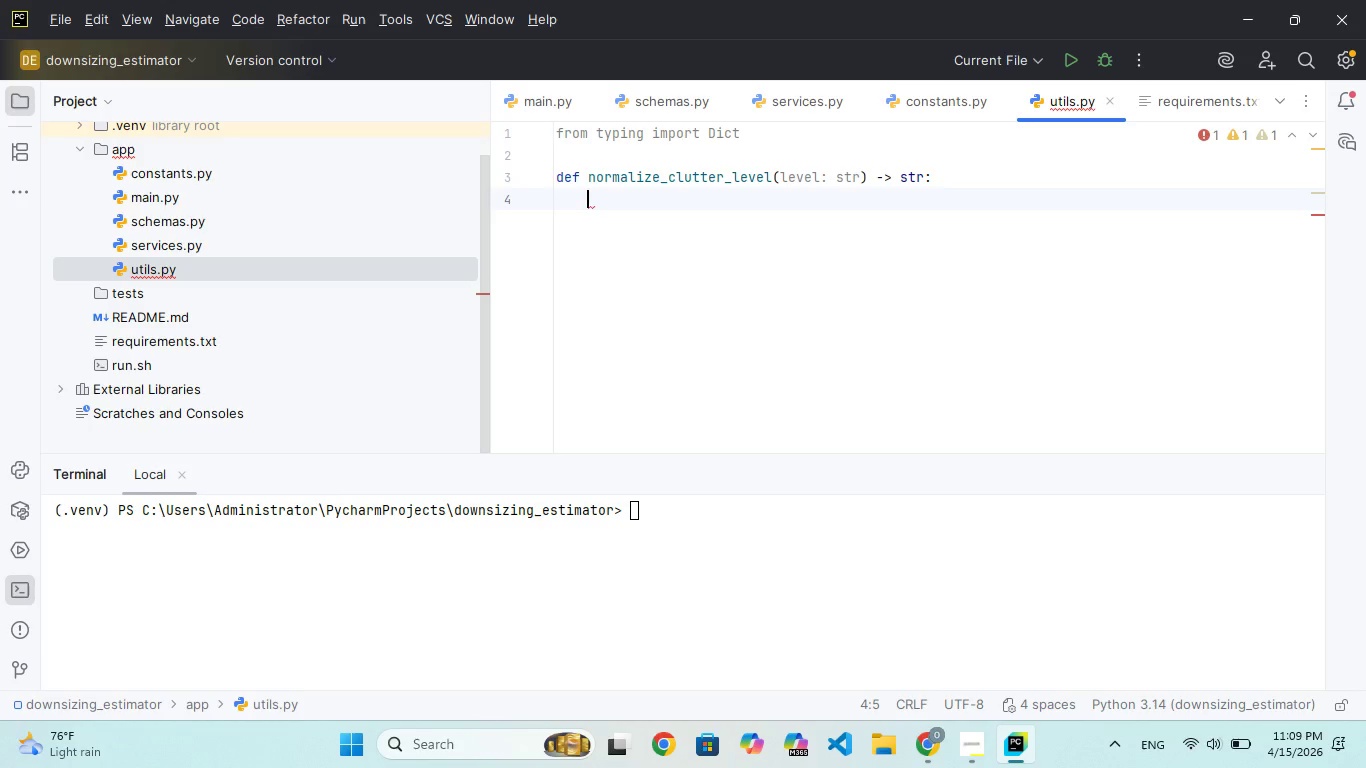 